 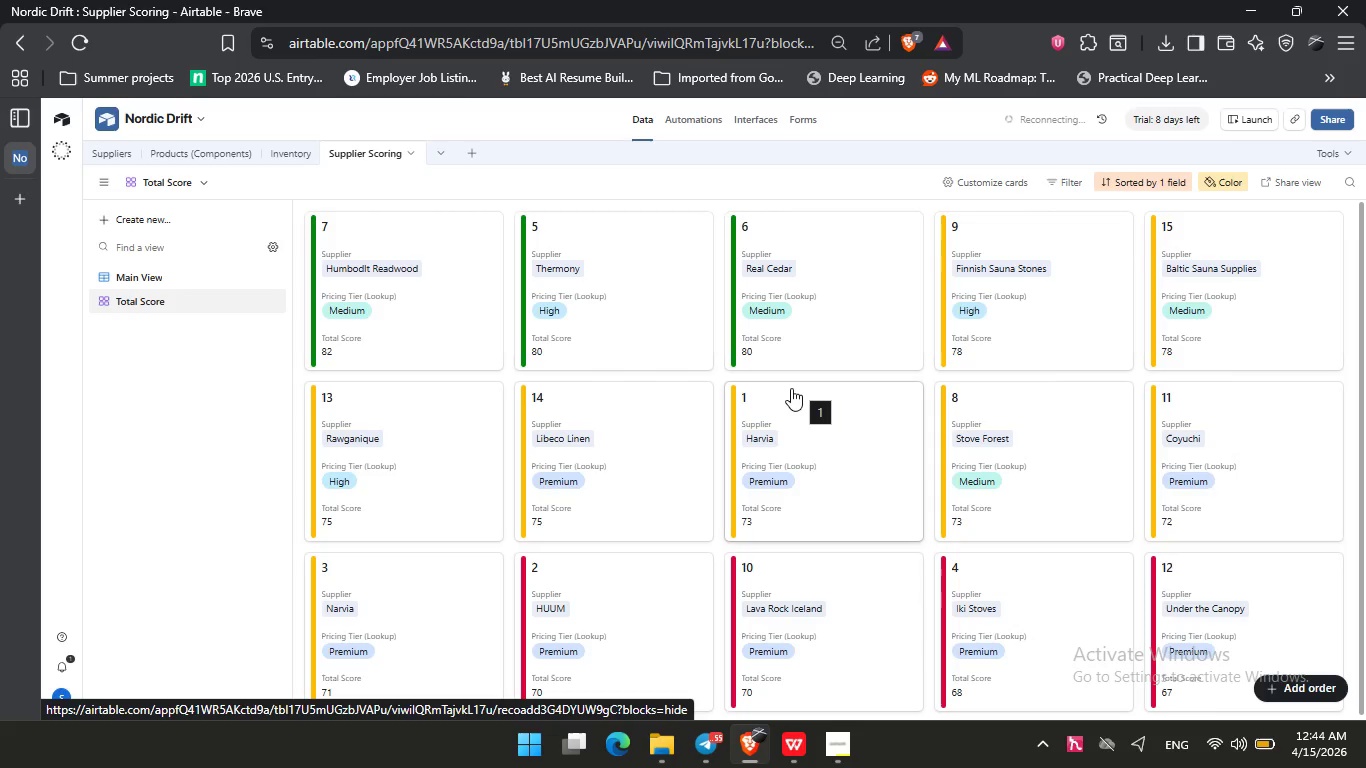 
scroll: coordinate [800, 436], scroll_direction: none, amount: 0.0
 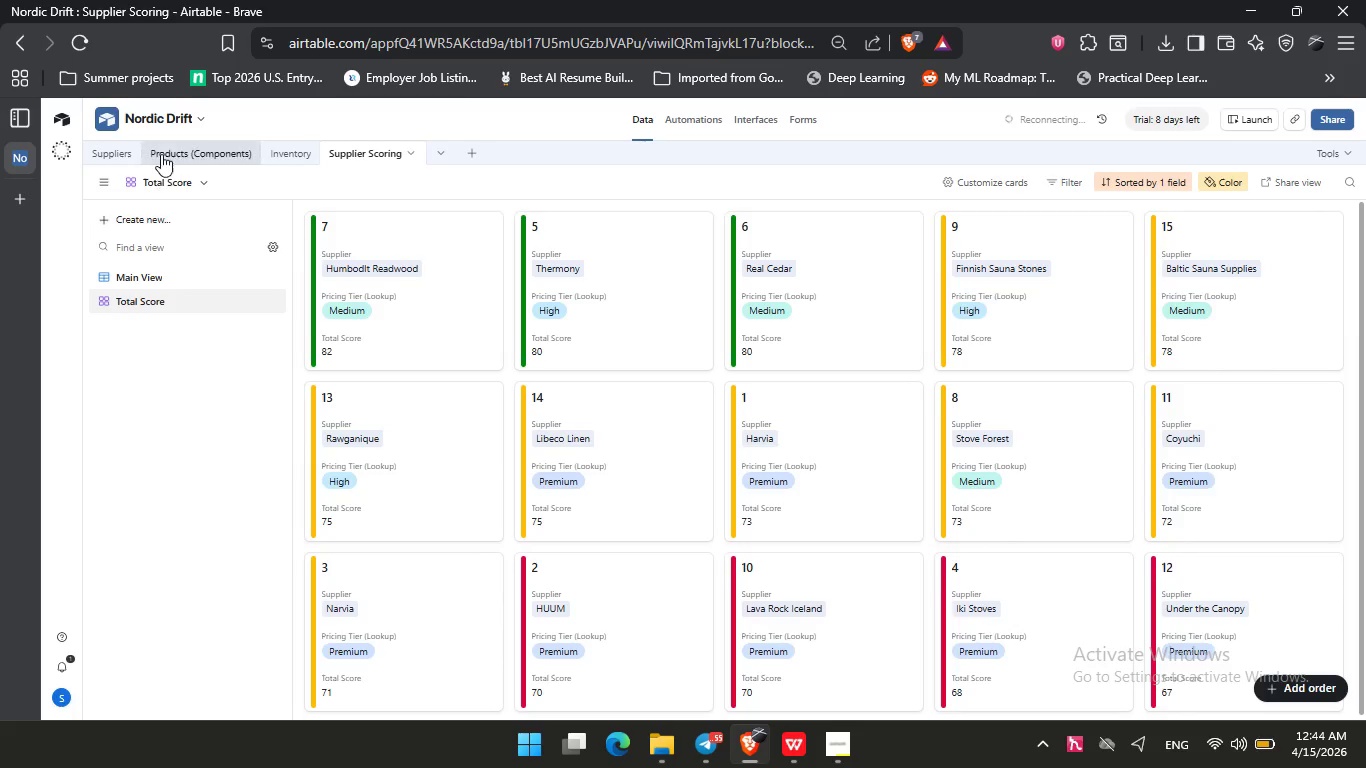 
left_click([161, 154])
 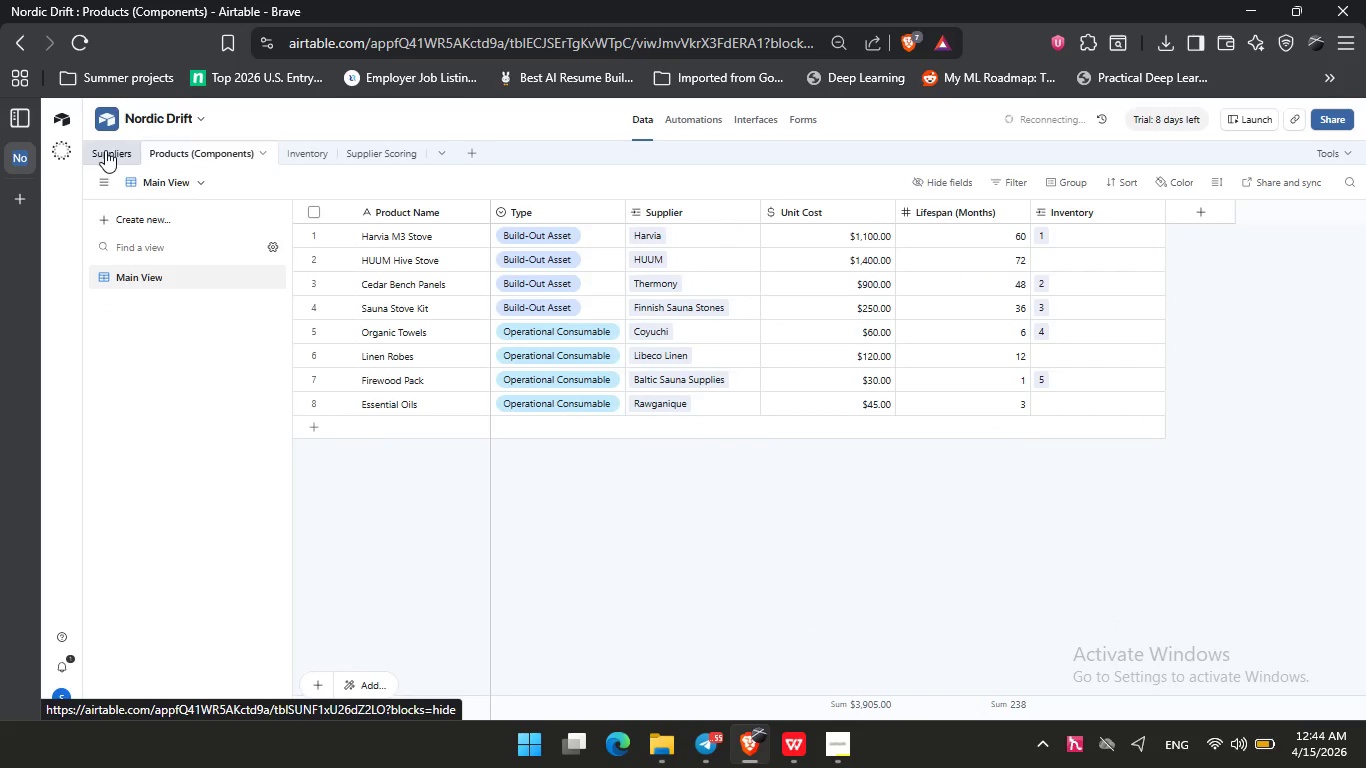 
left_click([105, 150])
 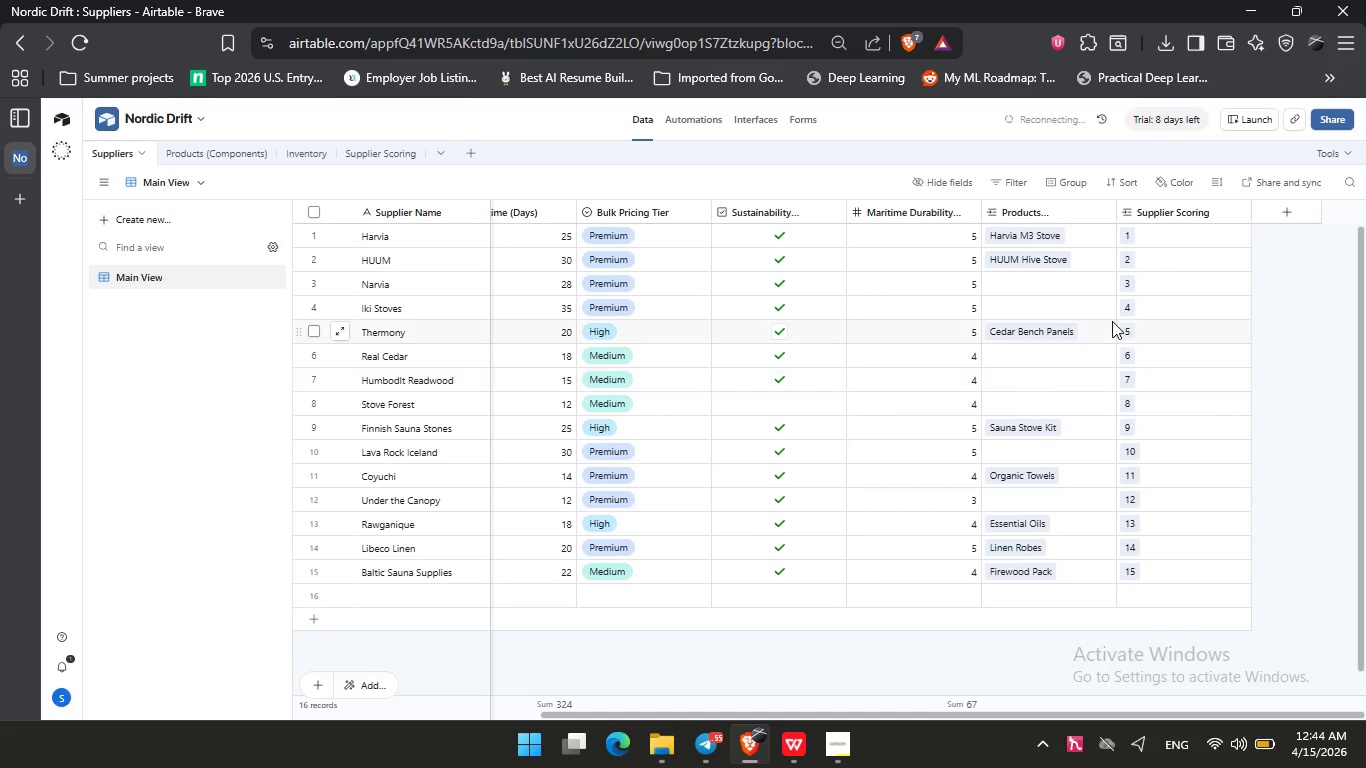 
left_click([212, 164])
 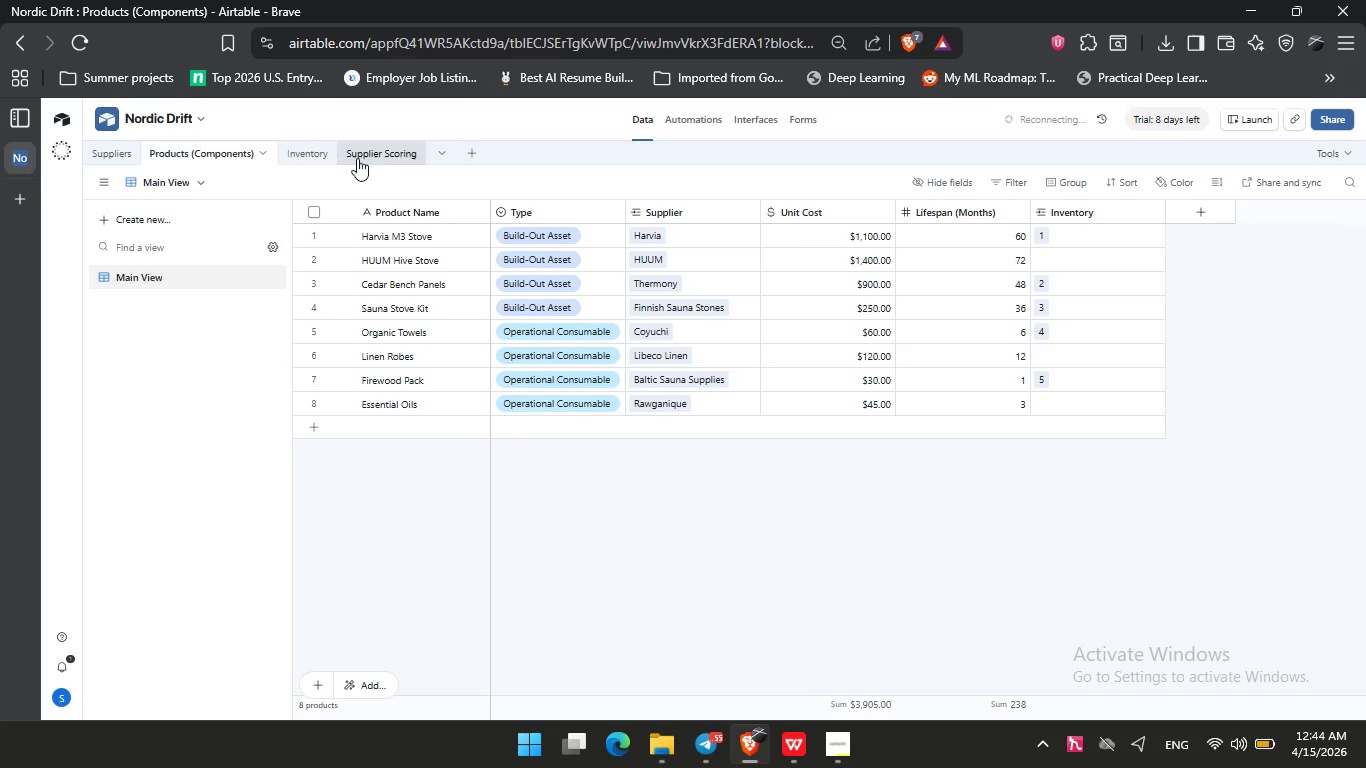 
left_click([312, 151])
 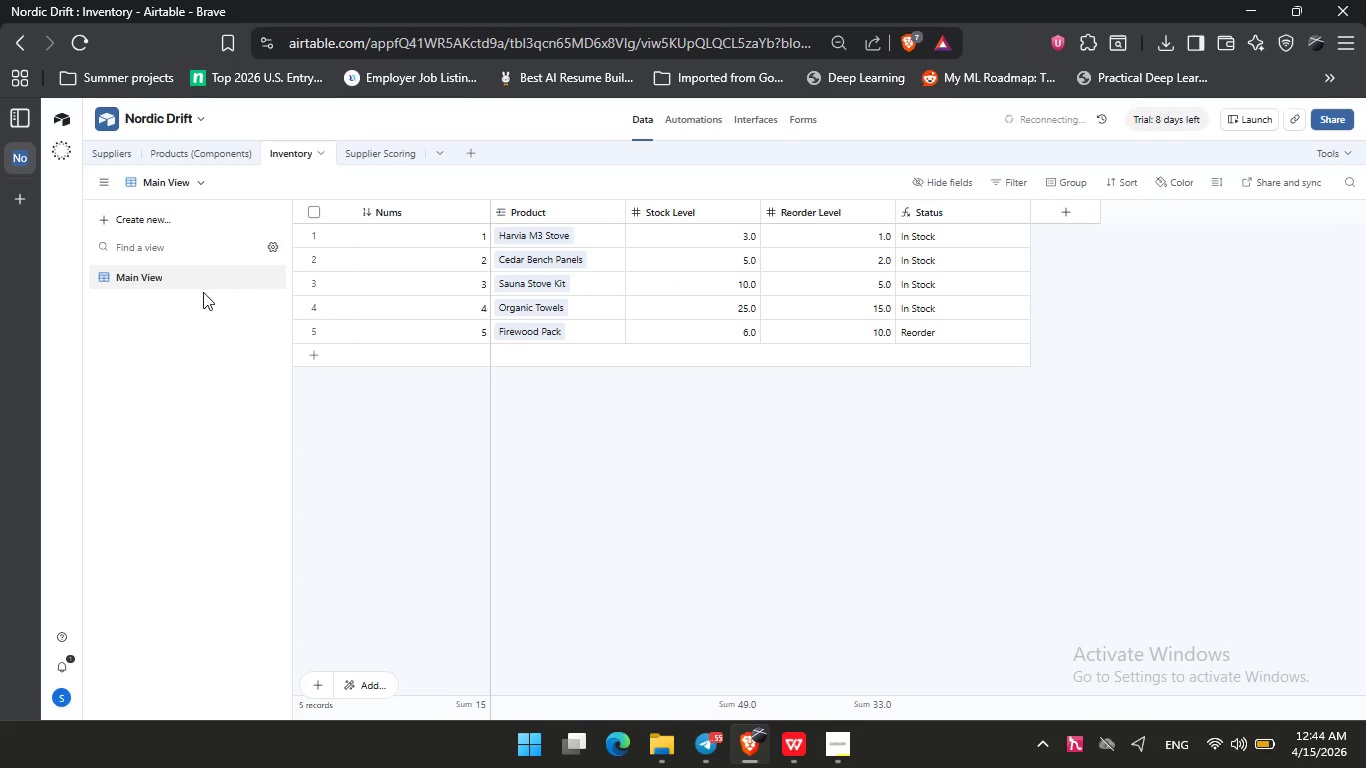 
left_click([173, 257])
 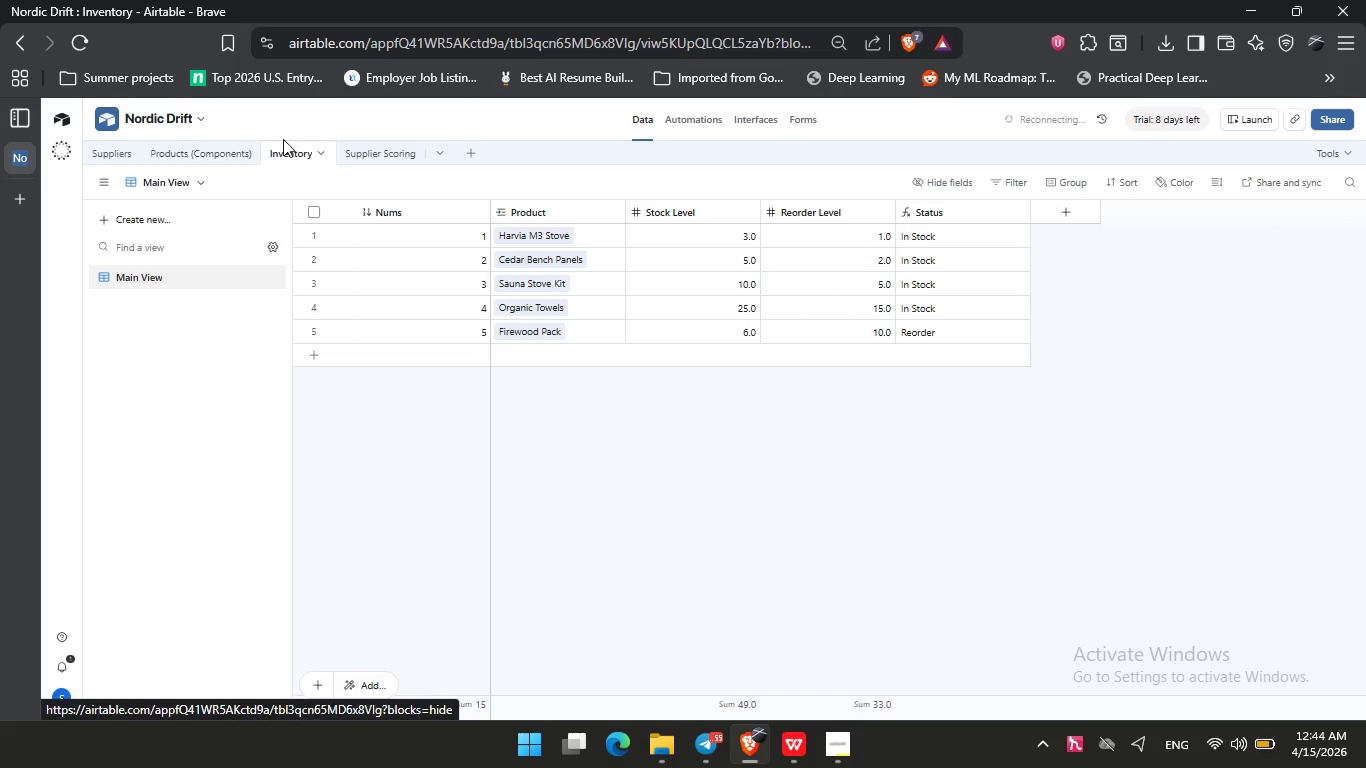 
left_click([376, 160])
 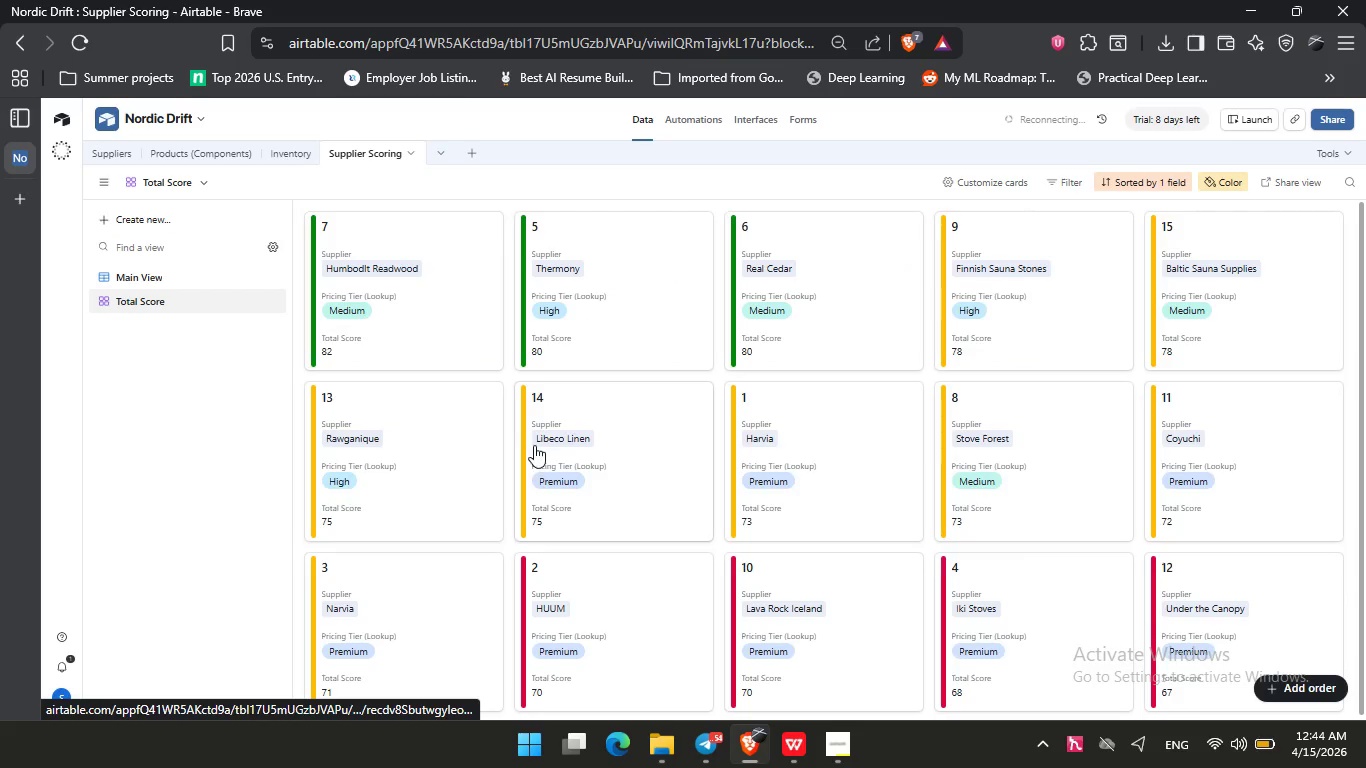 
scroll: coordinate [542, 446], scroll_direction: down, amount: 1.0
 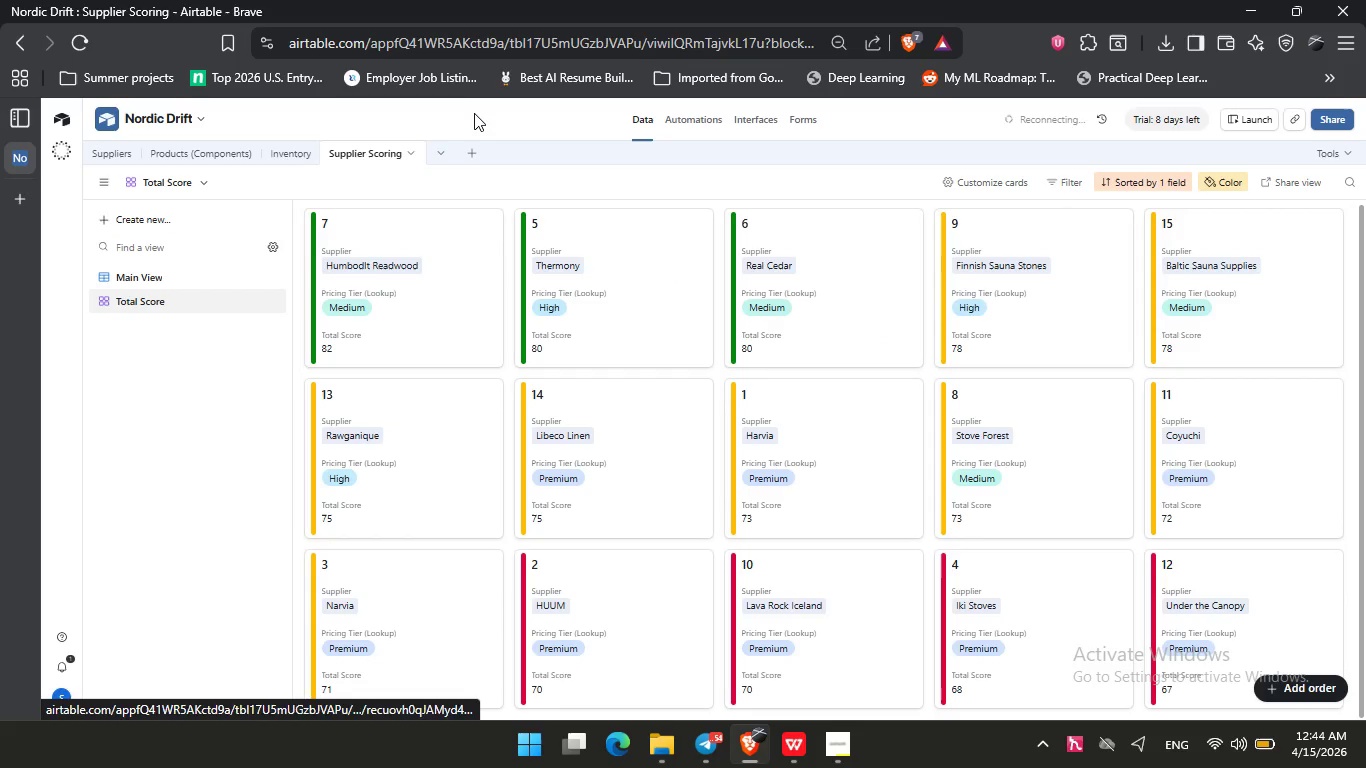 
left_click([474, 113])
 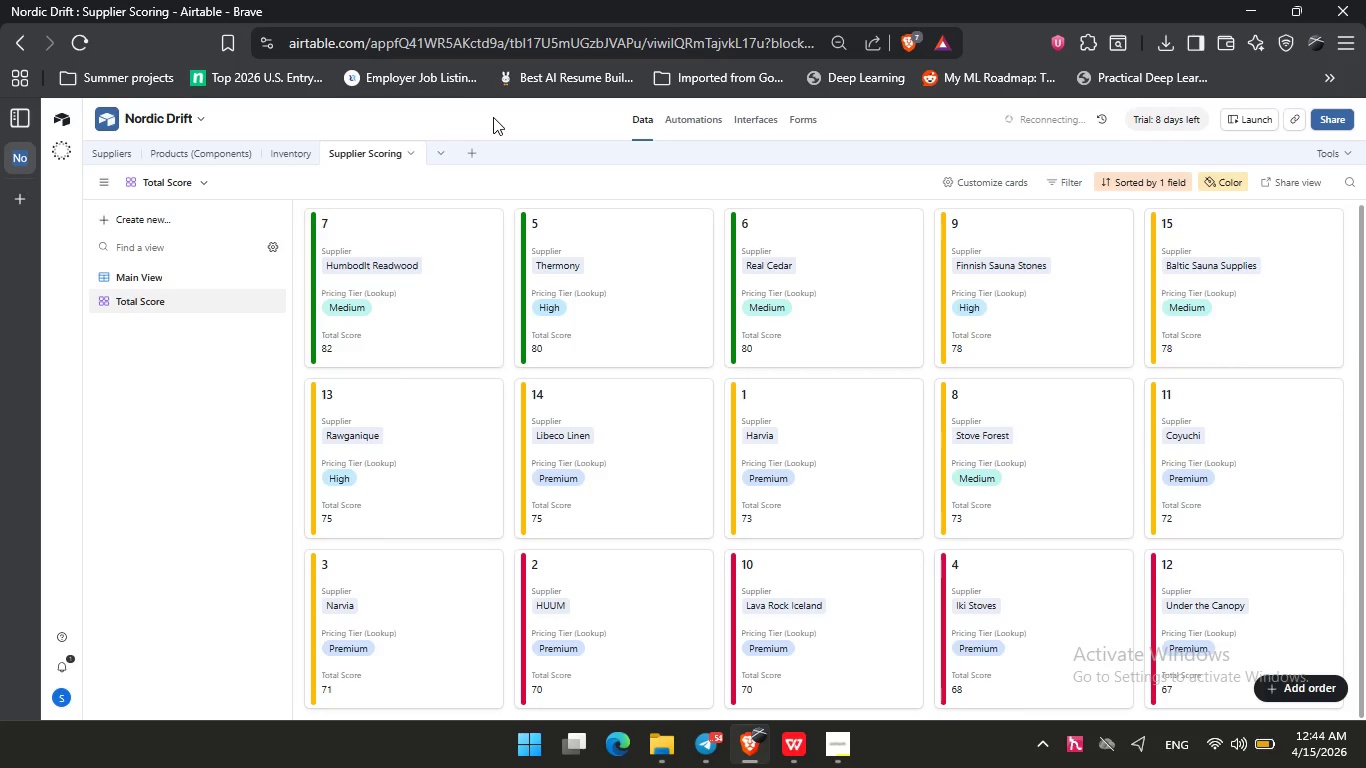 
hold_key(key=ControlLeft, duration=1.5)
scroll: coordinate [493, 117], scroll_direction: up, amount: 2.0
 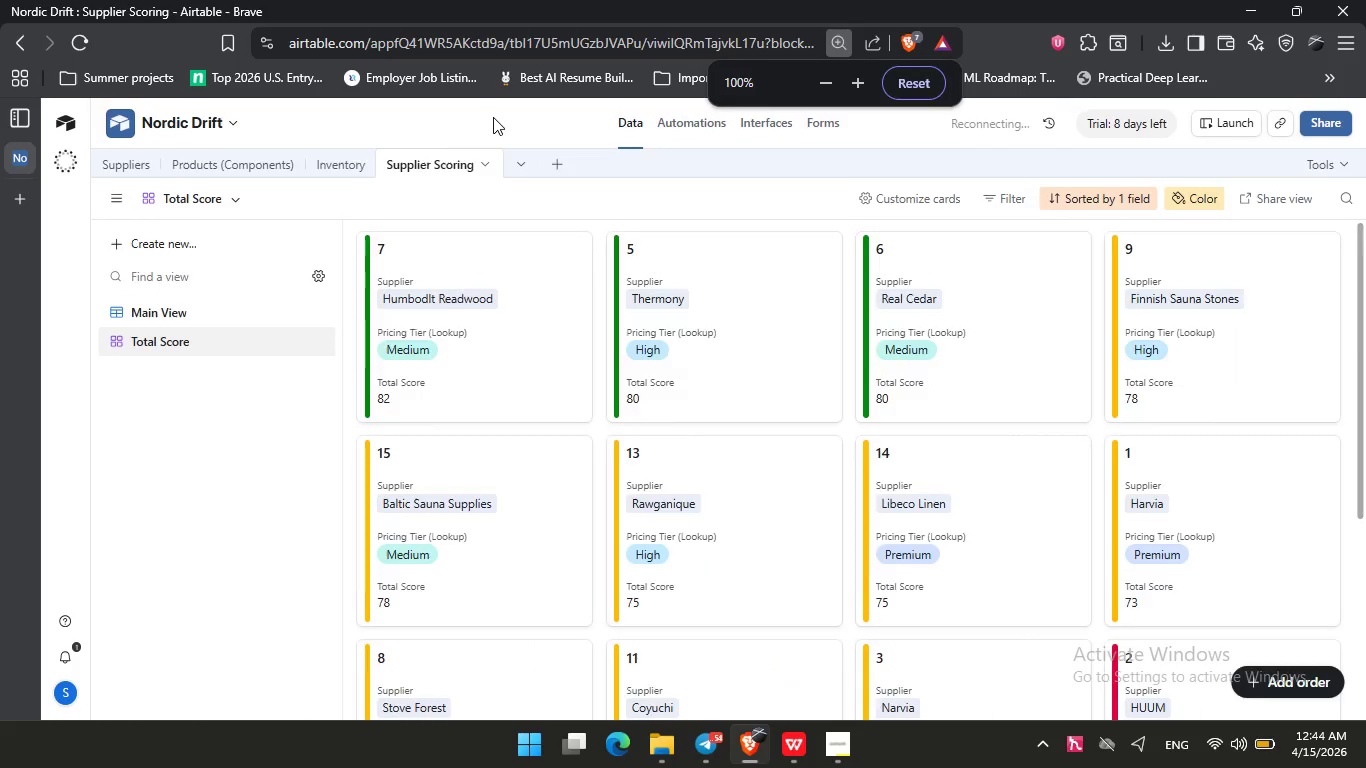 
key(Control+ControlLeft)
 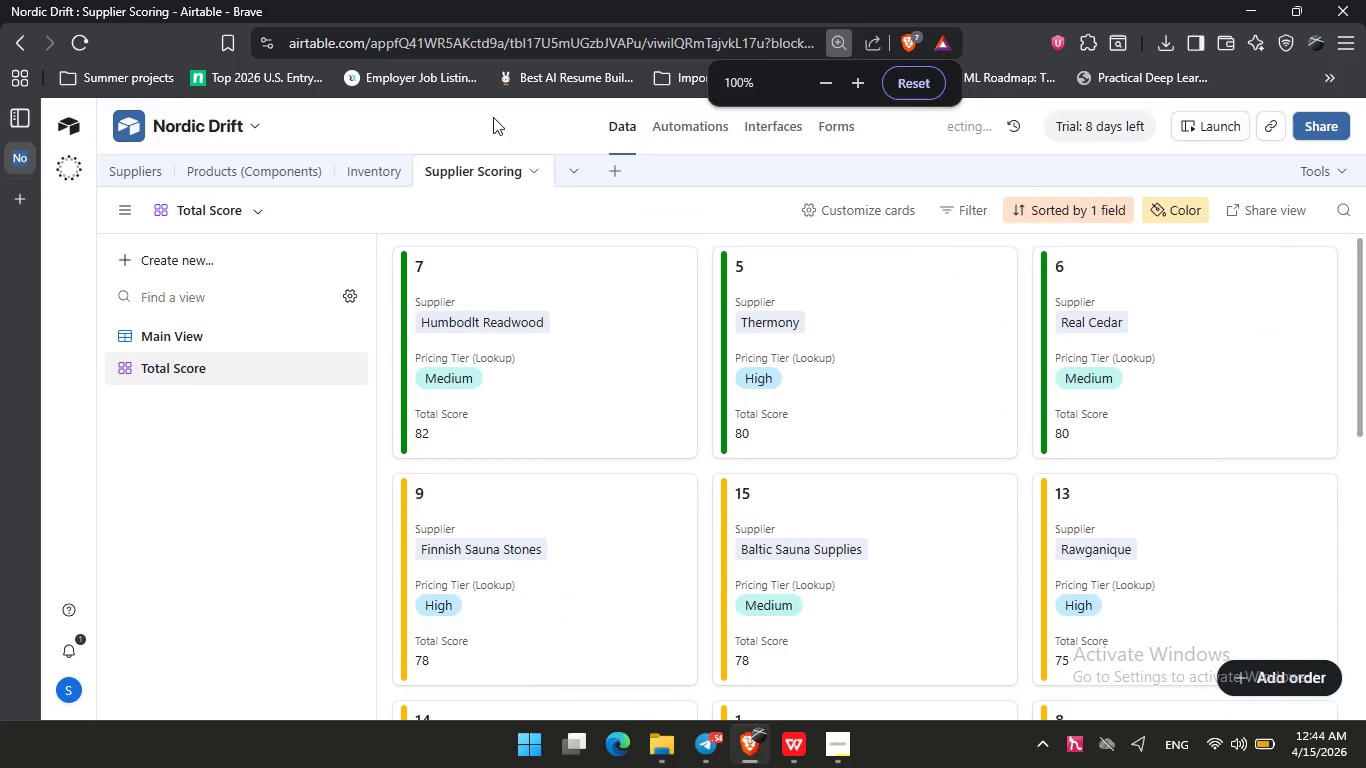 
key(Control+ControlLeft)
 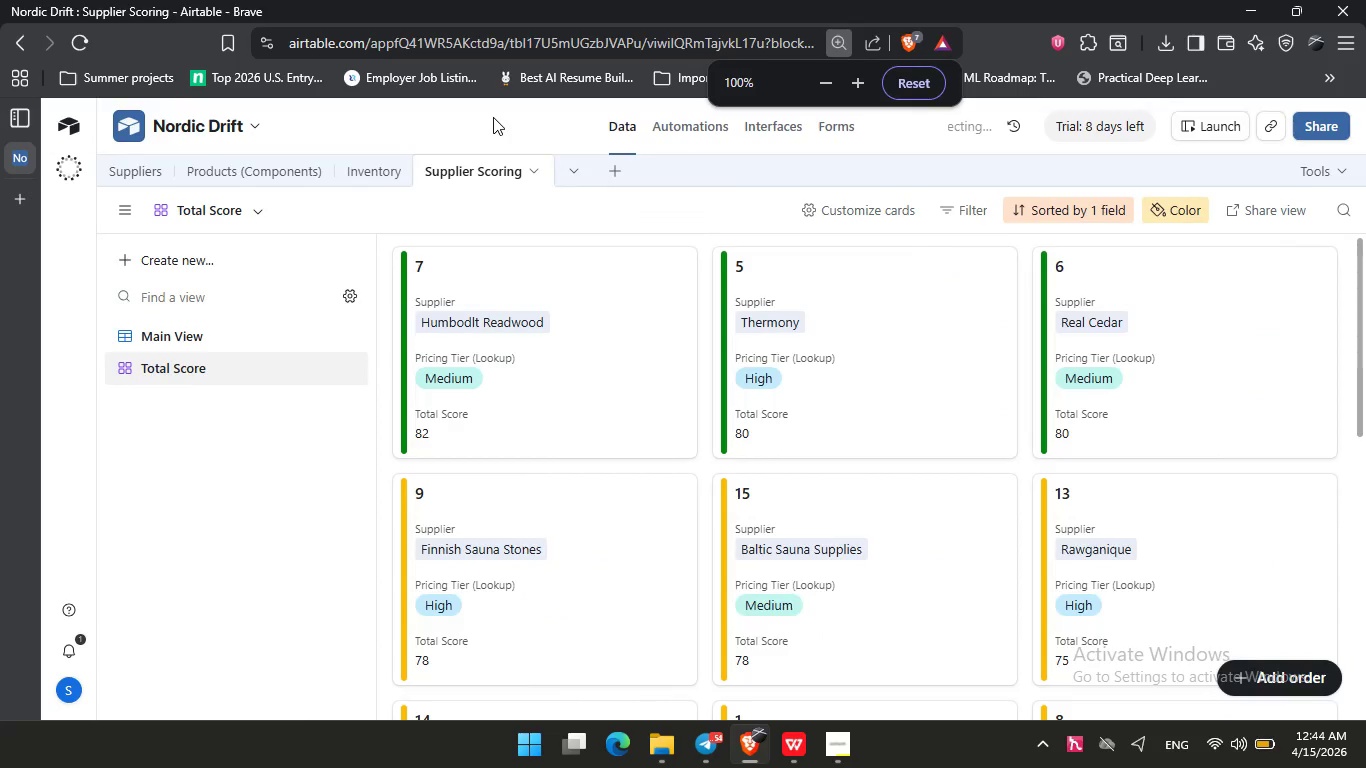 
key(Control+ControlLeft)
 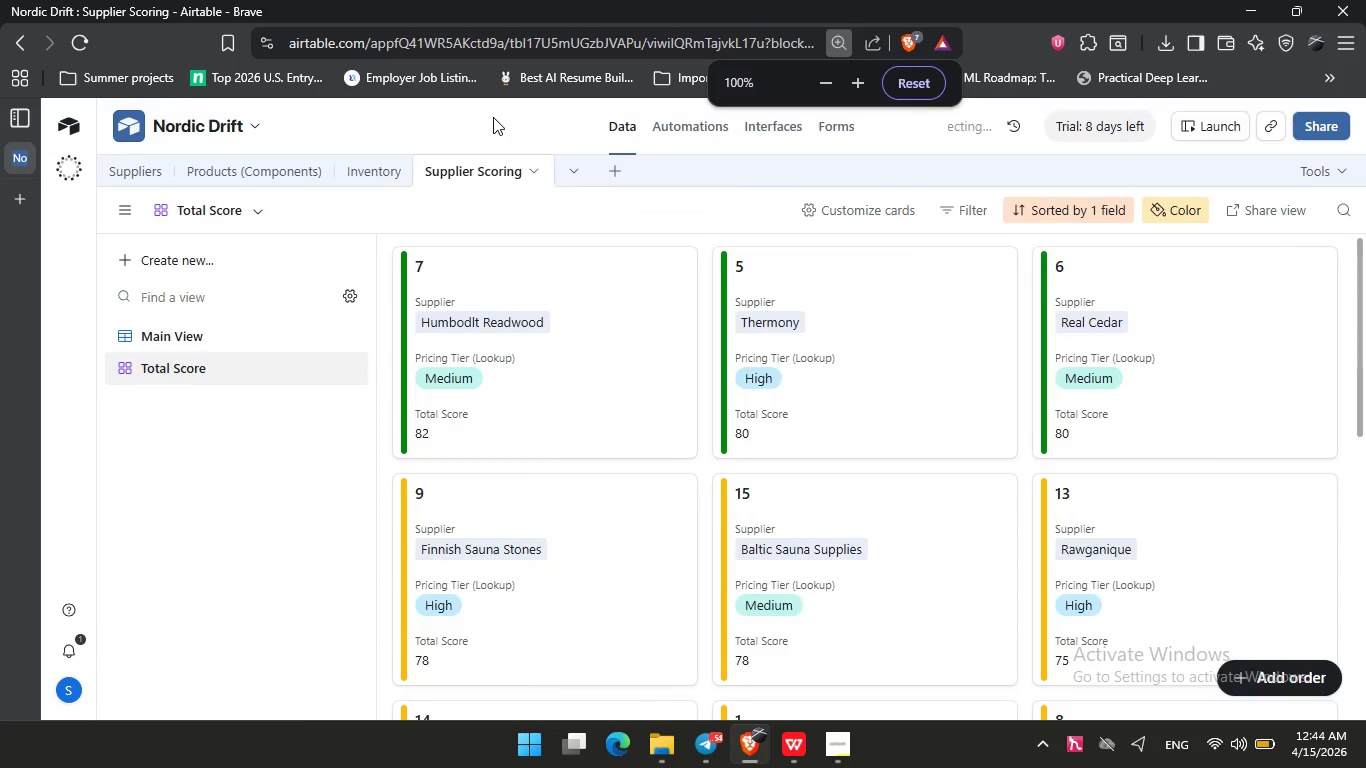 
key(Control+ControlLeft)
 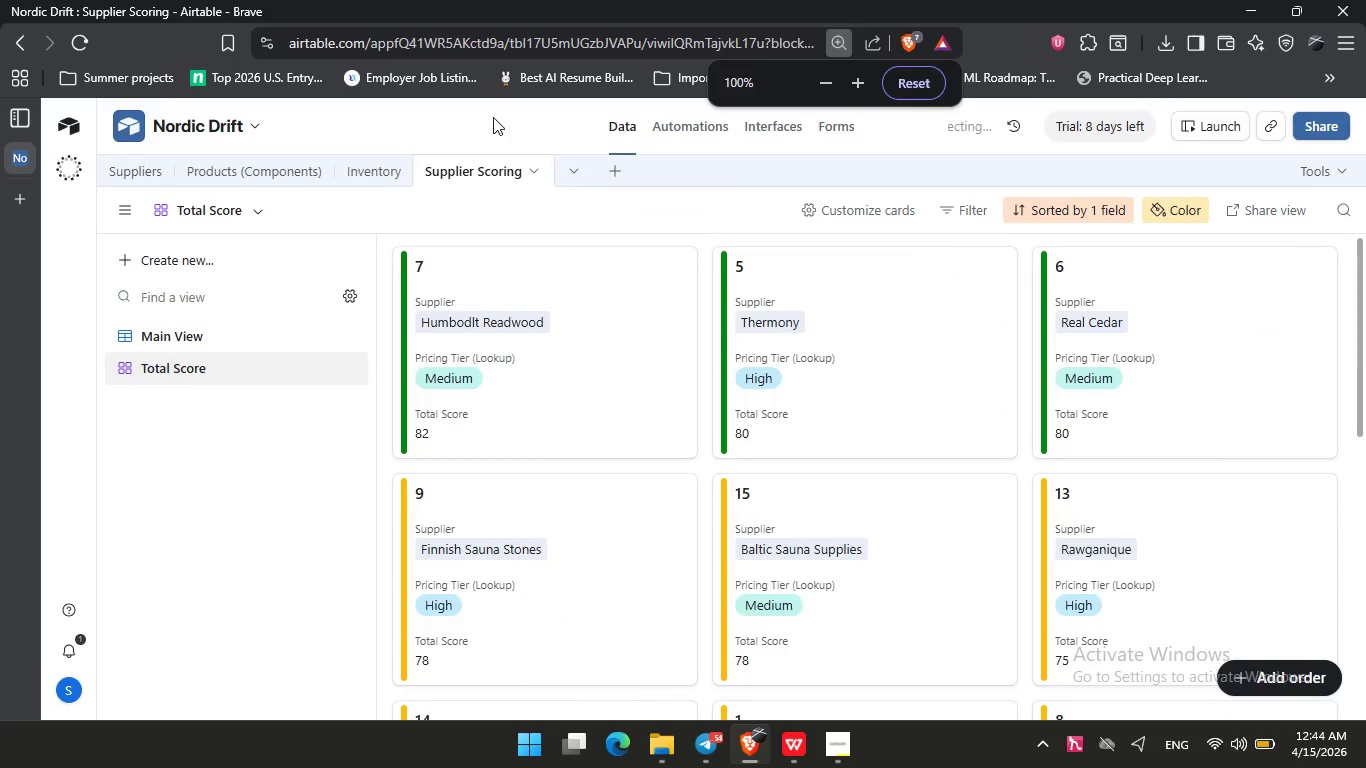 
key(Control+ControlLeft)
 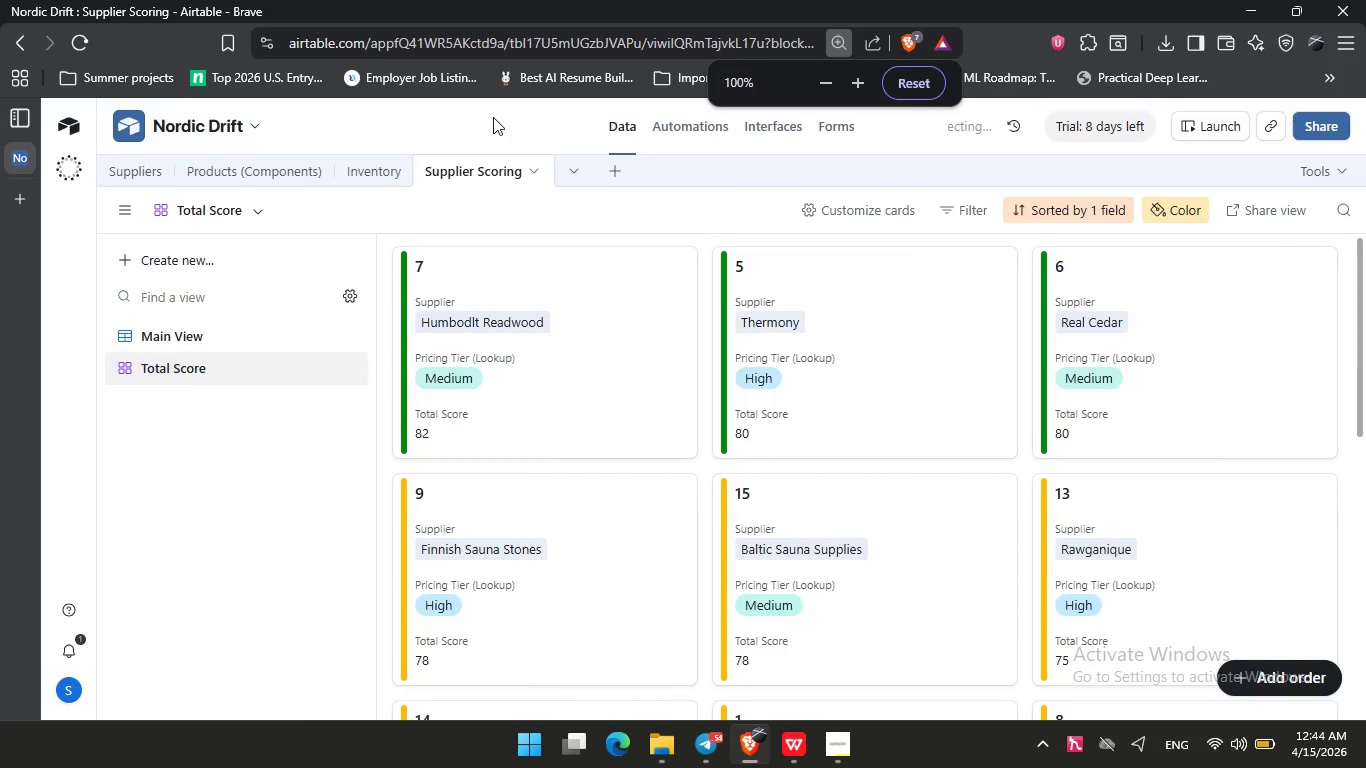 
key(Control+ControlLeft)
 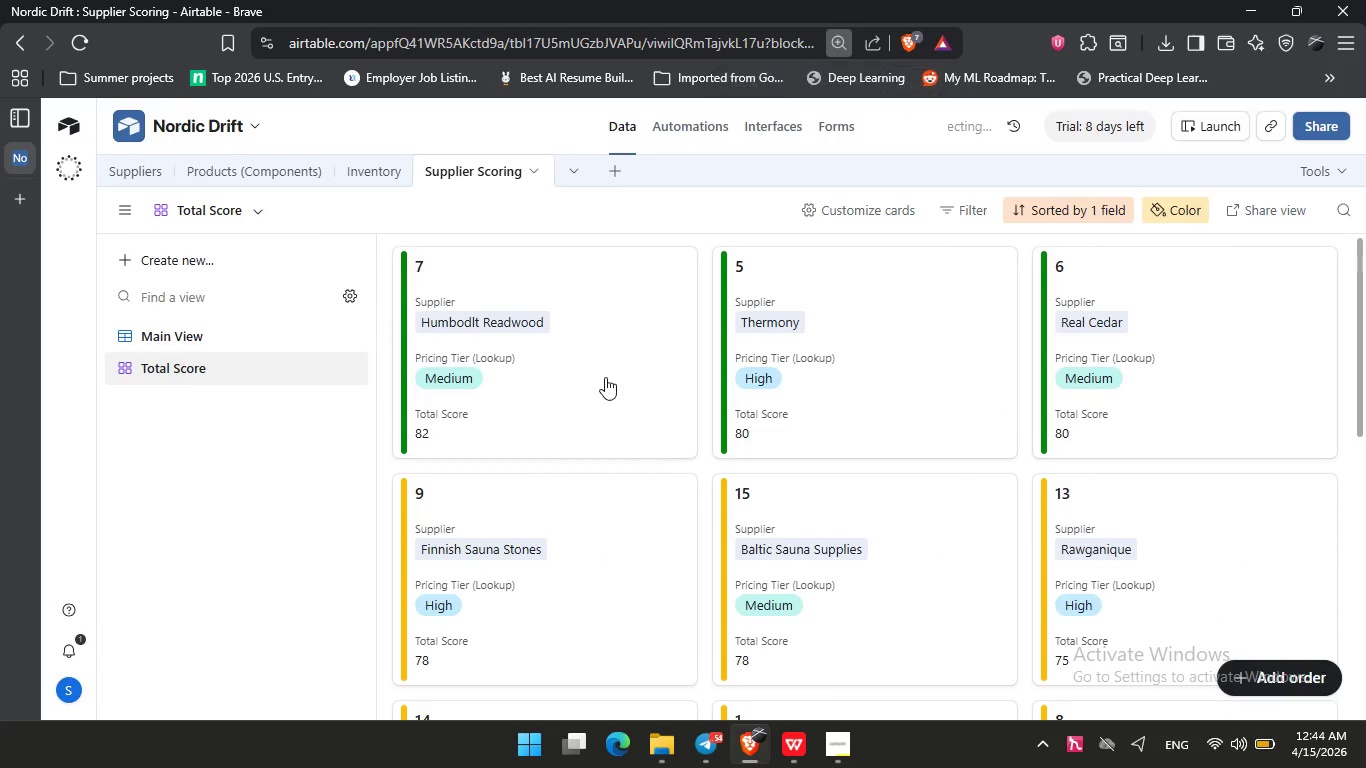 
scroll: coordinate [607, 376], scroll_direction: none, amount: 0.0
 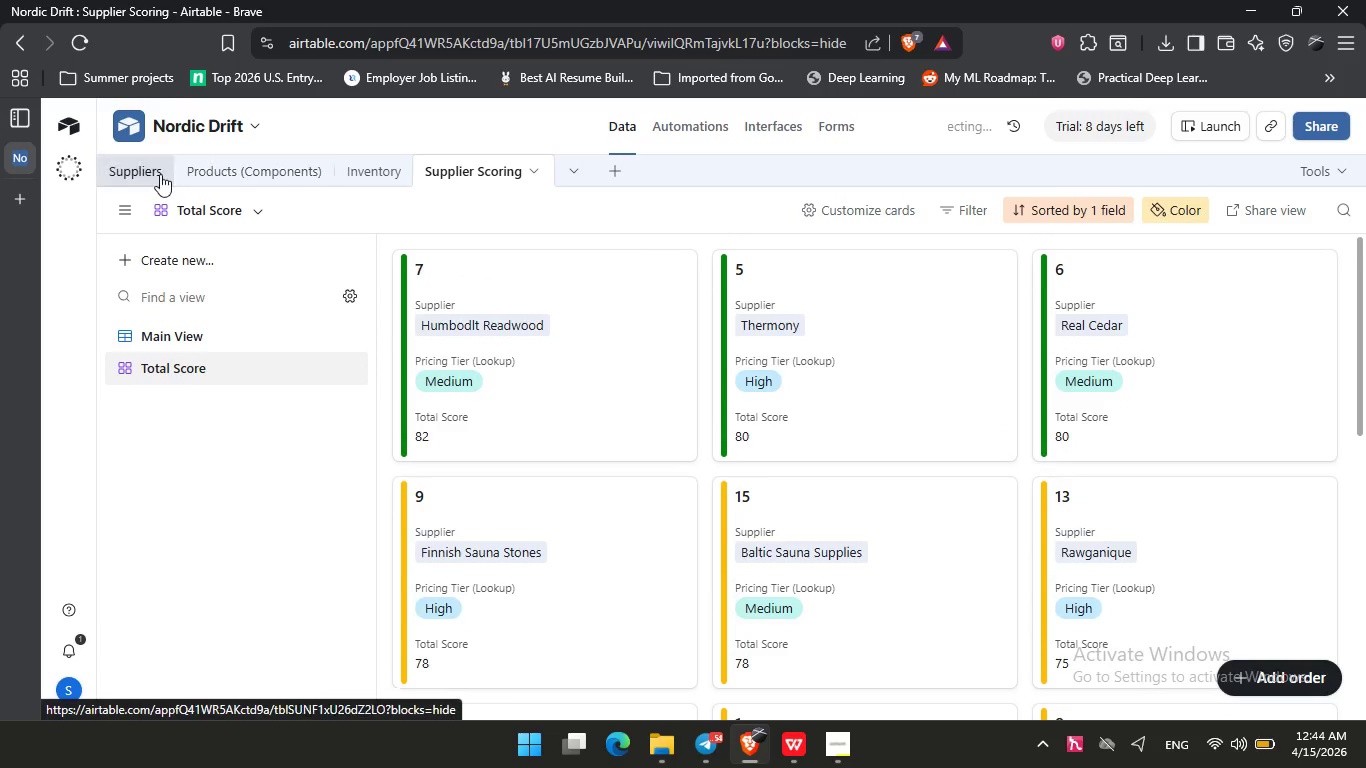 
left_click([158, 174])
 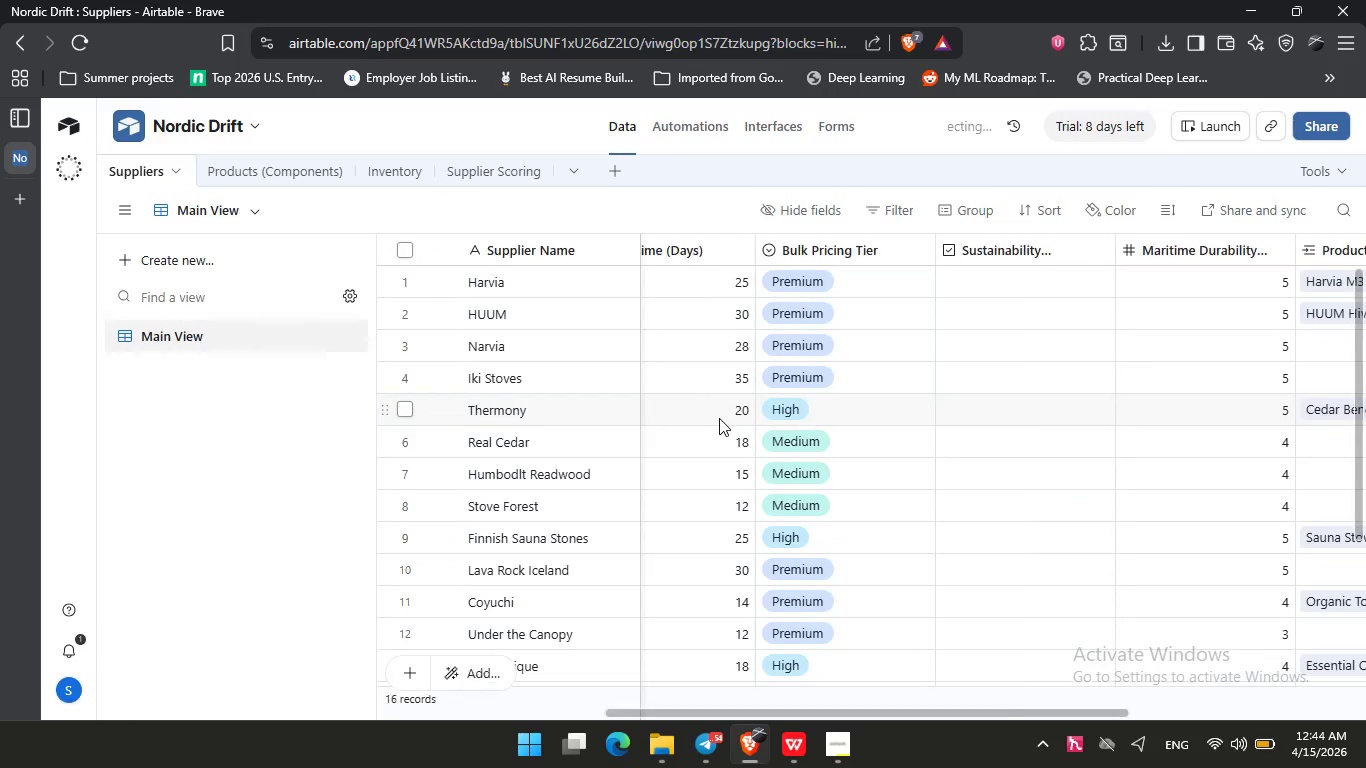 
scroll: coordinate [719, 418], scroll_direction: none, amount: 0.0
 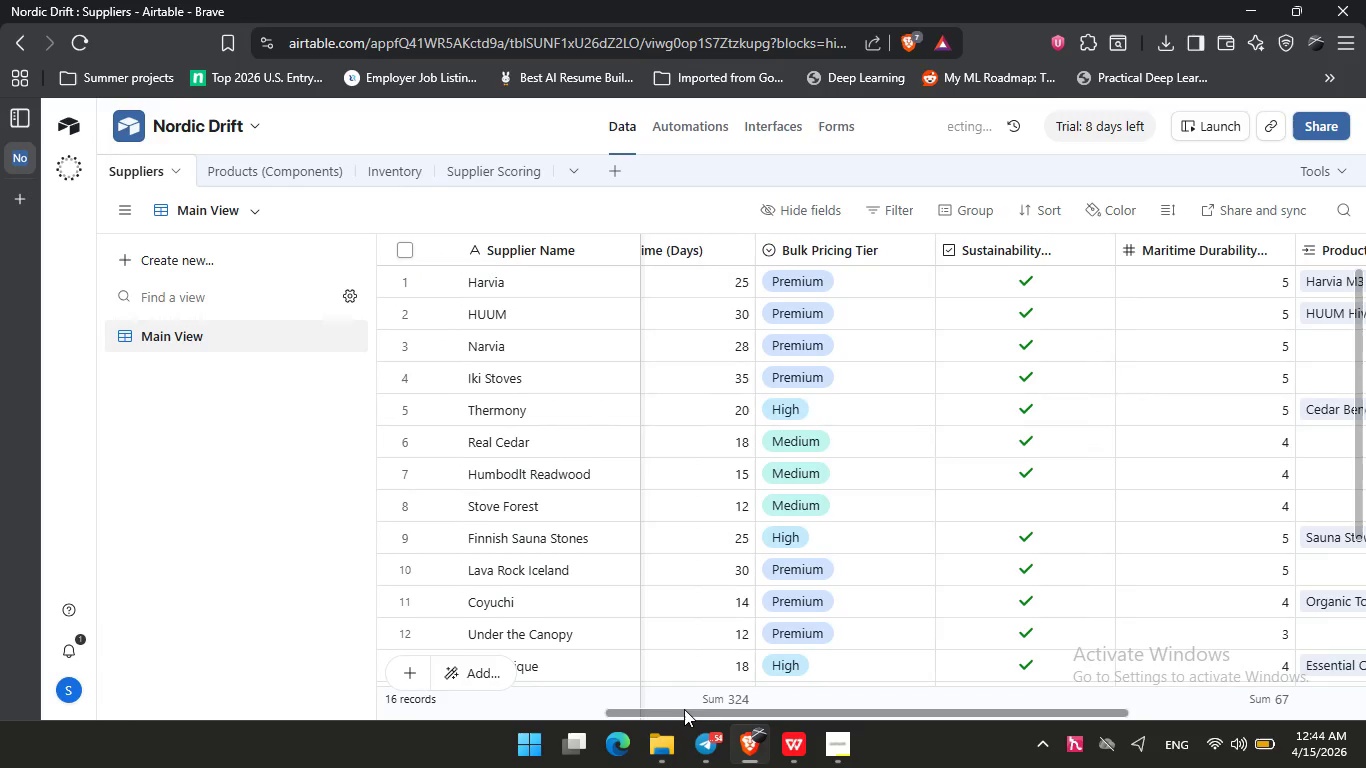 
left_click_drag(start_coordinate=[685, 708], to_coordinate=[1044, 713])
 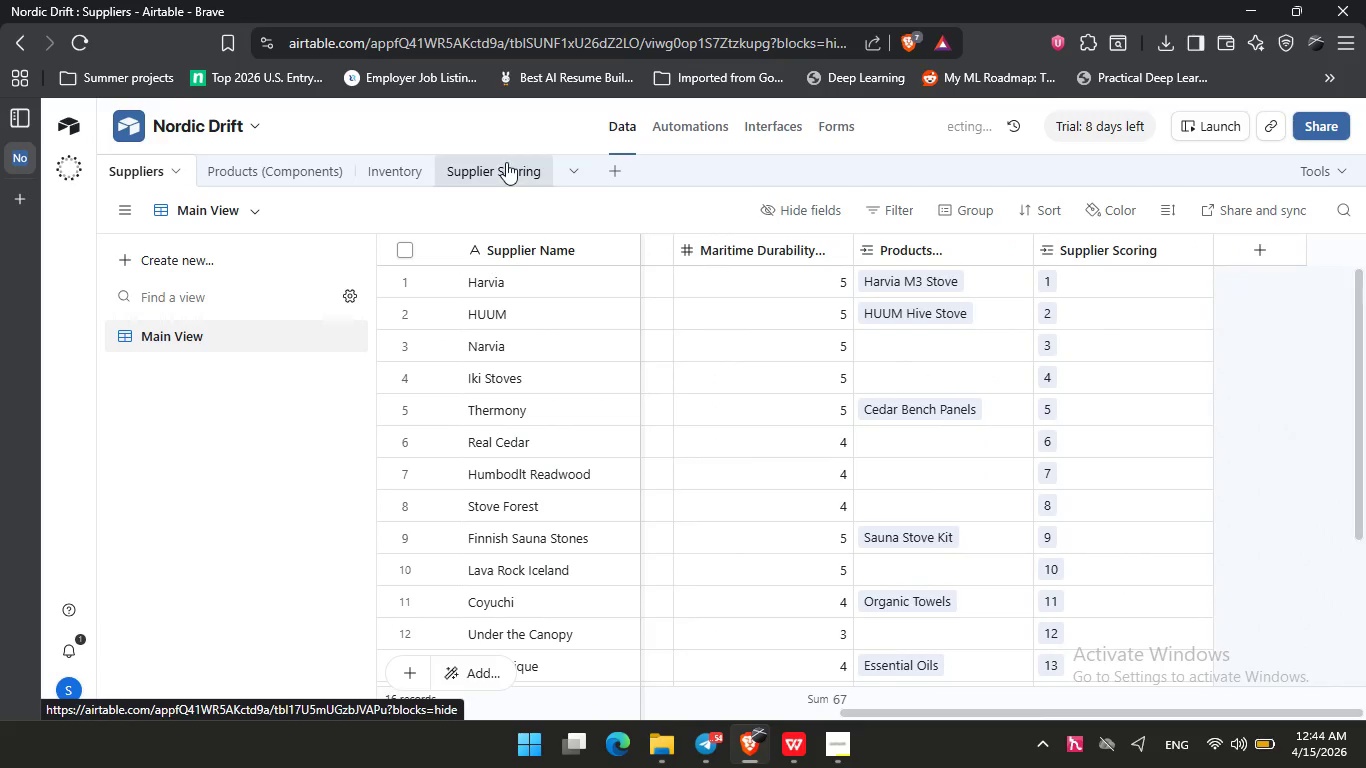 
left_click([520, 162])
 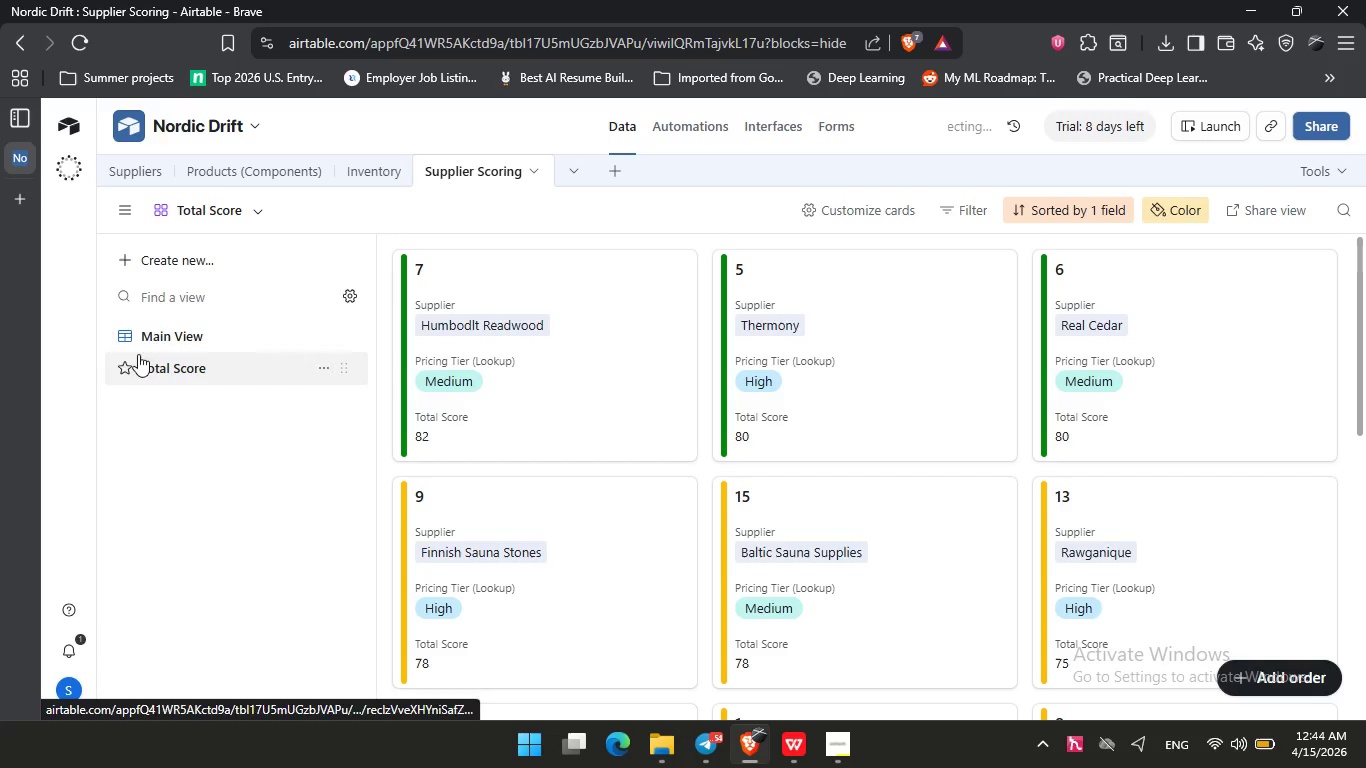 
left_click([161, 329])
 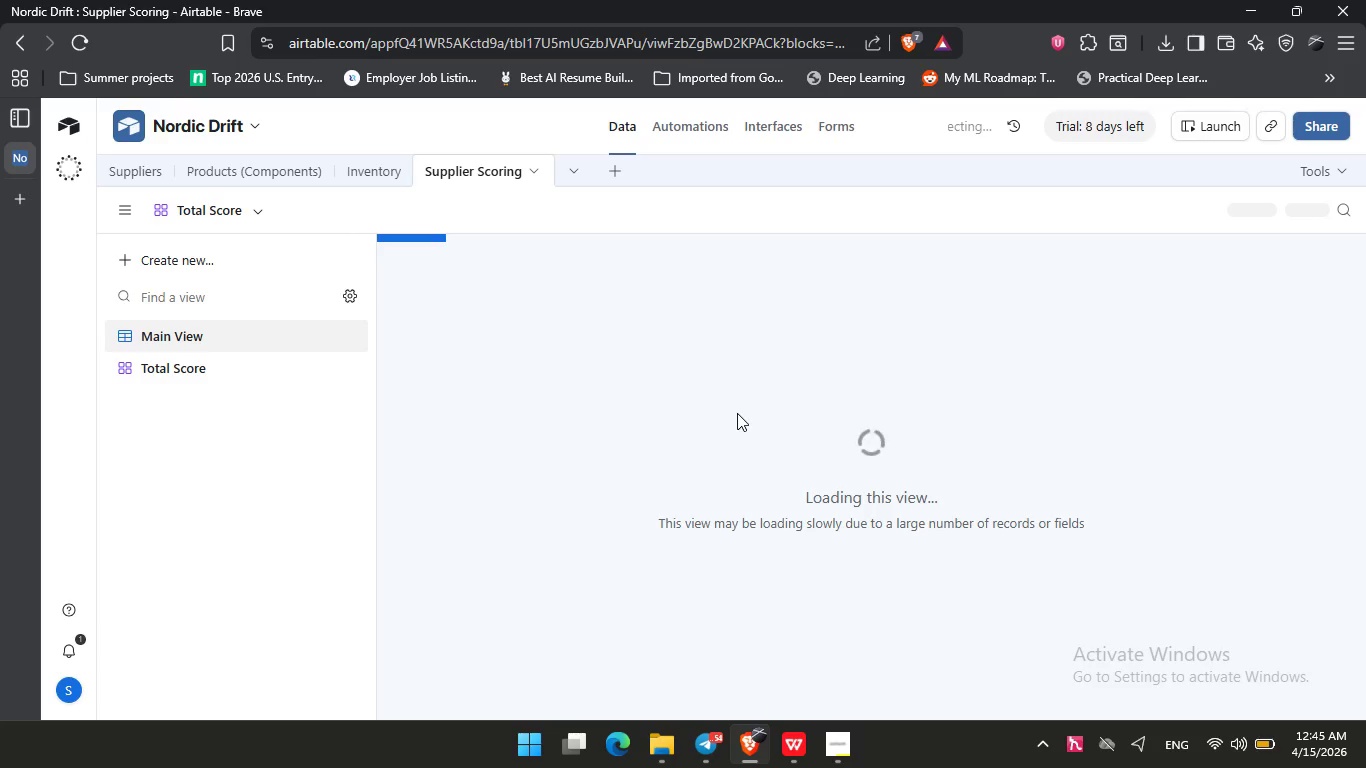 
wait(33.03)
 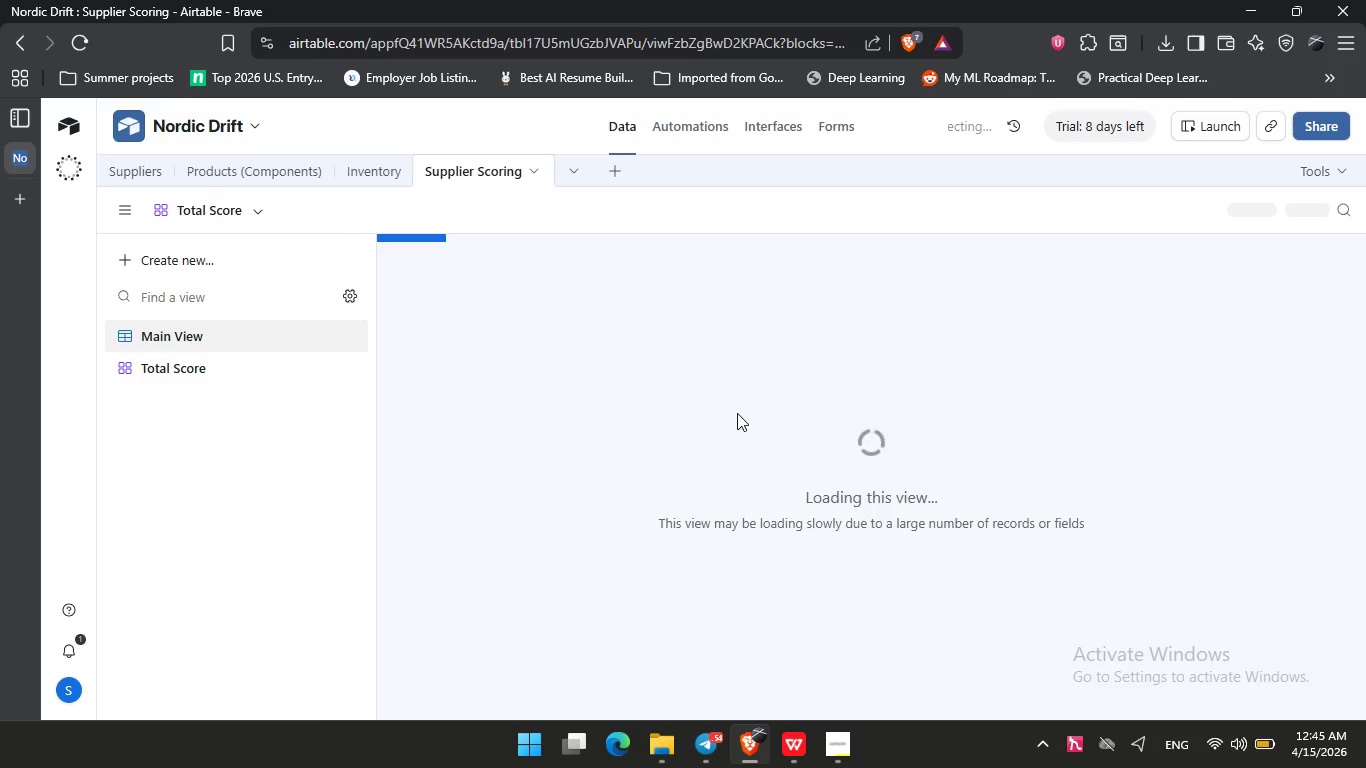 
left_click([361, 165])
 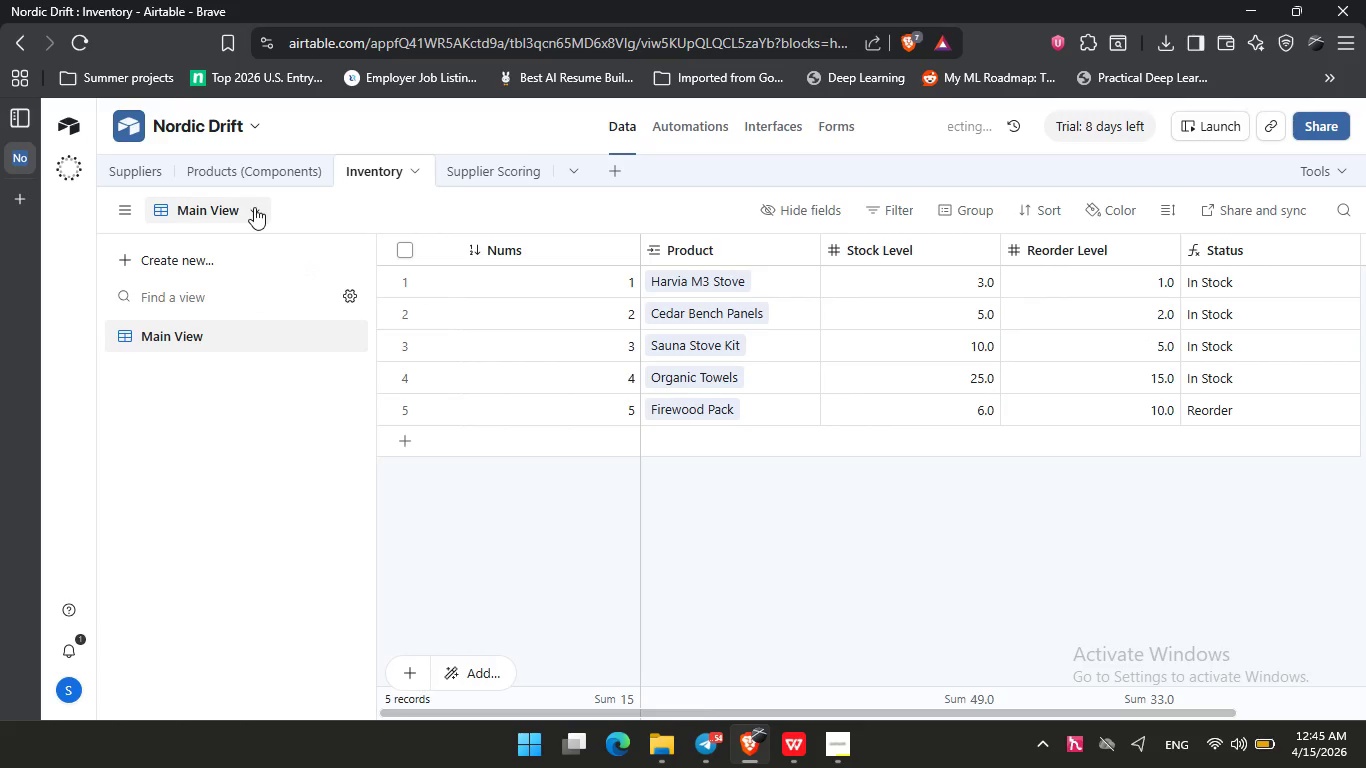 
left_click([261, 163])
 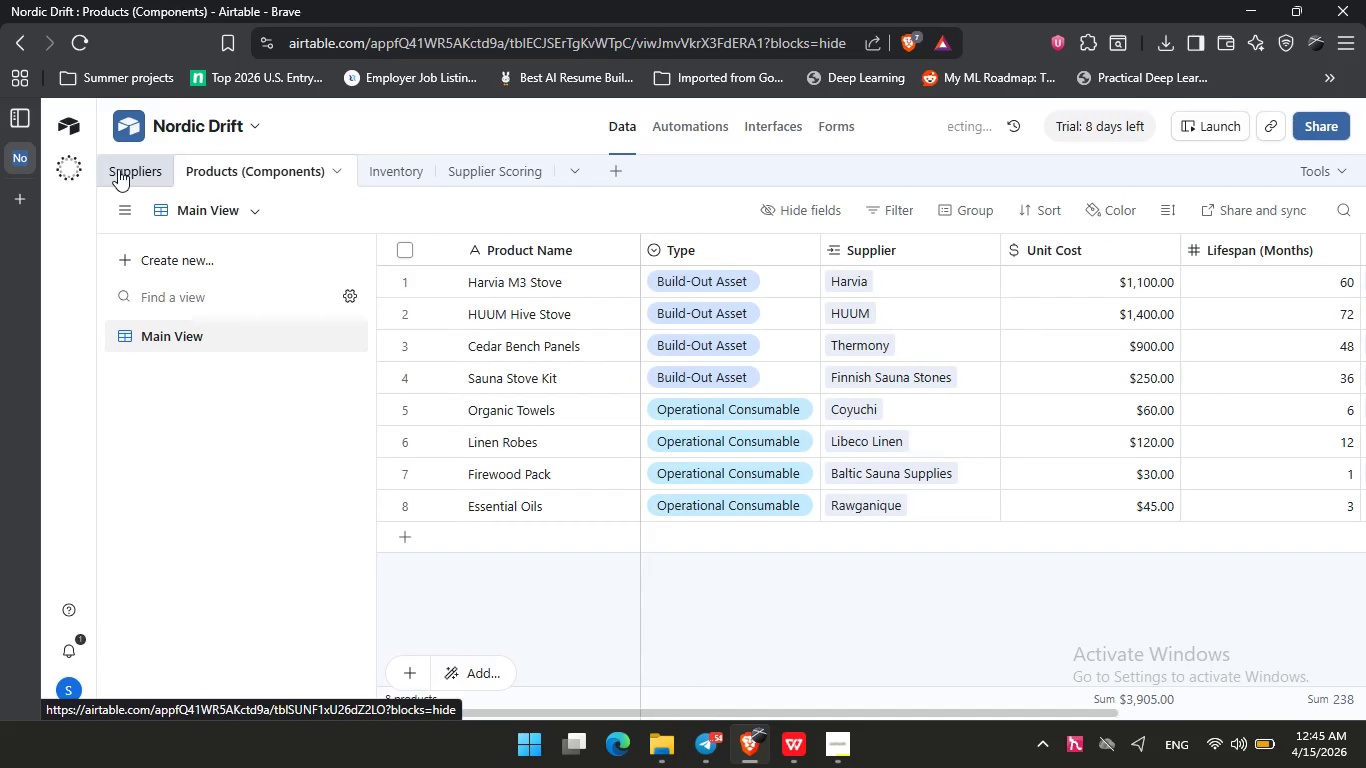 
left_click([118, 169])
 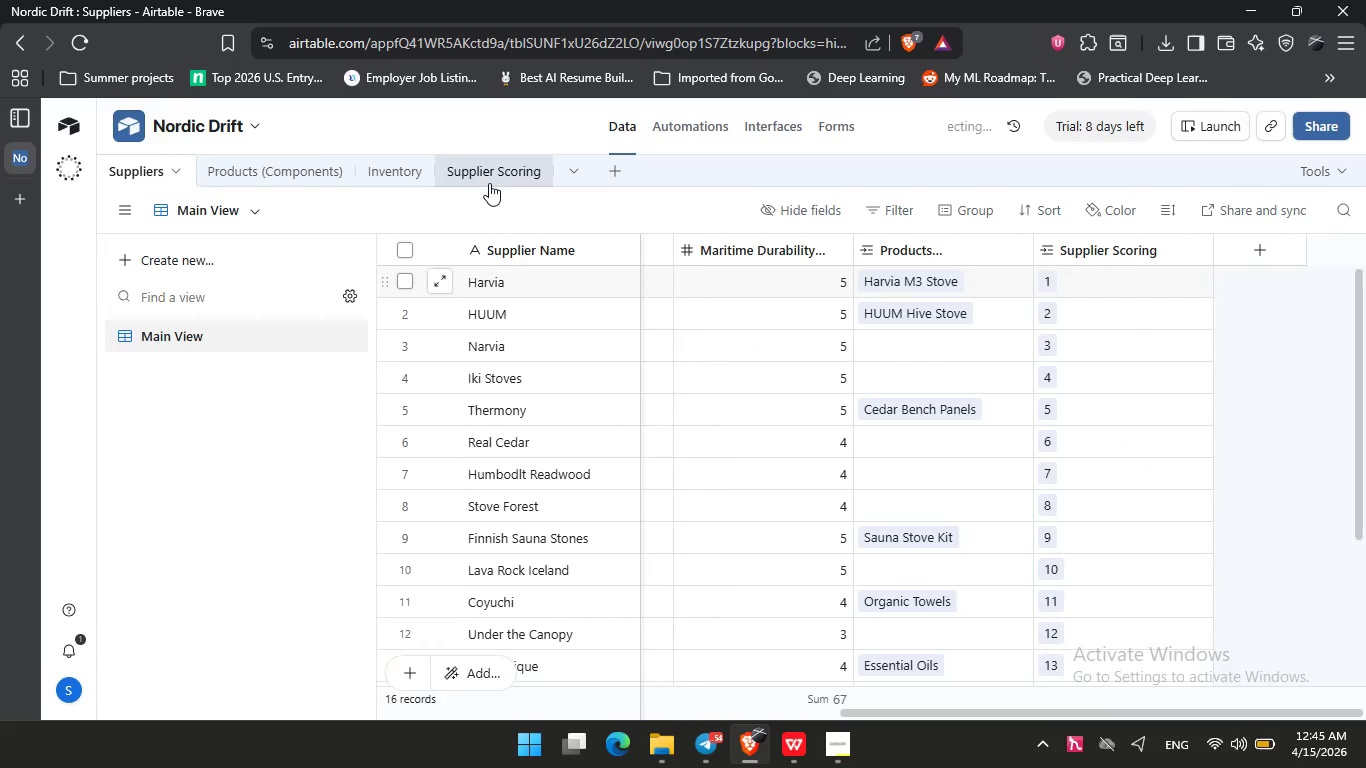 
left_click([489, 183])
 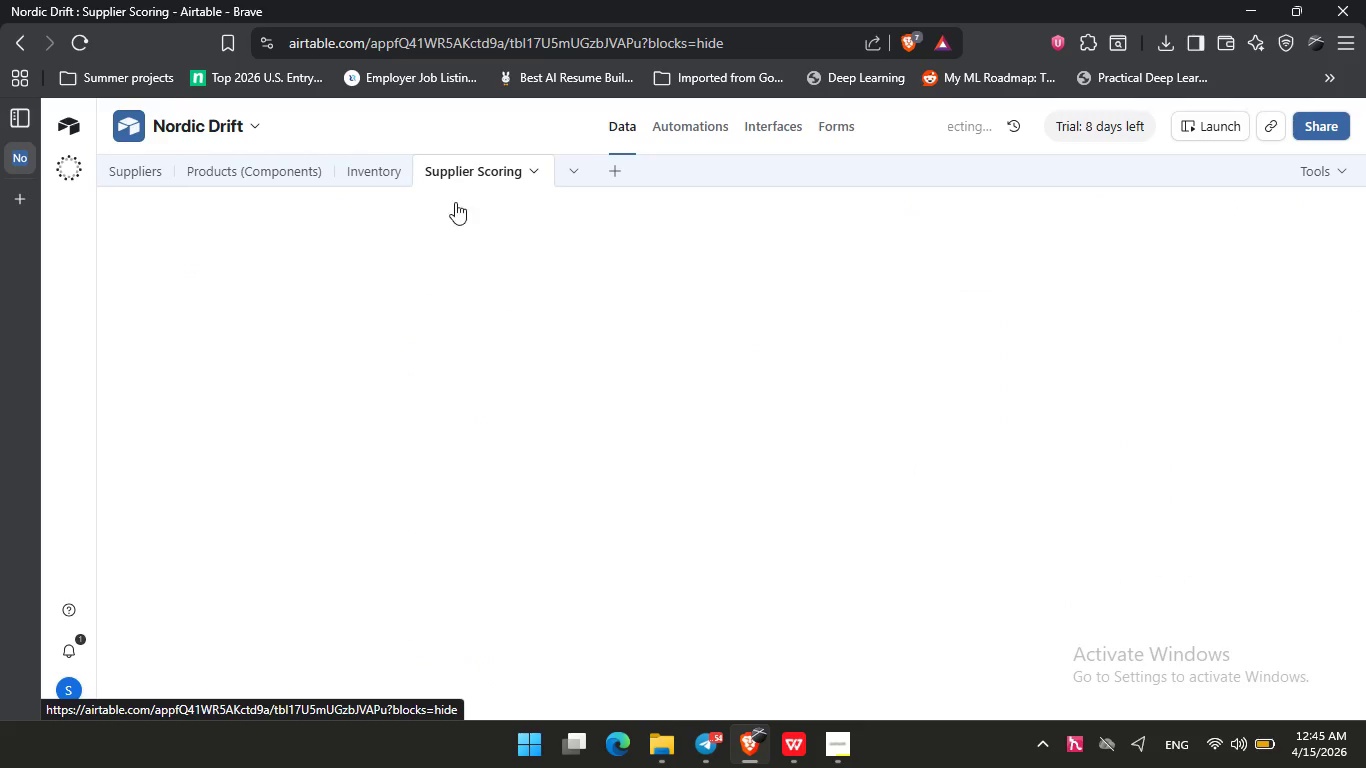 
left_click([378, 175])
 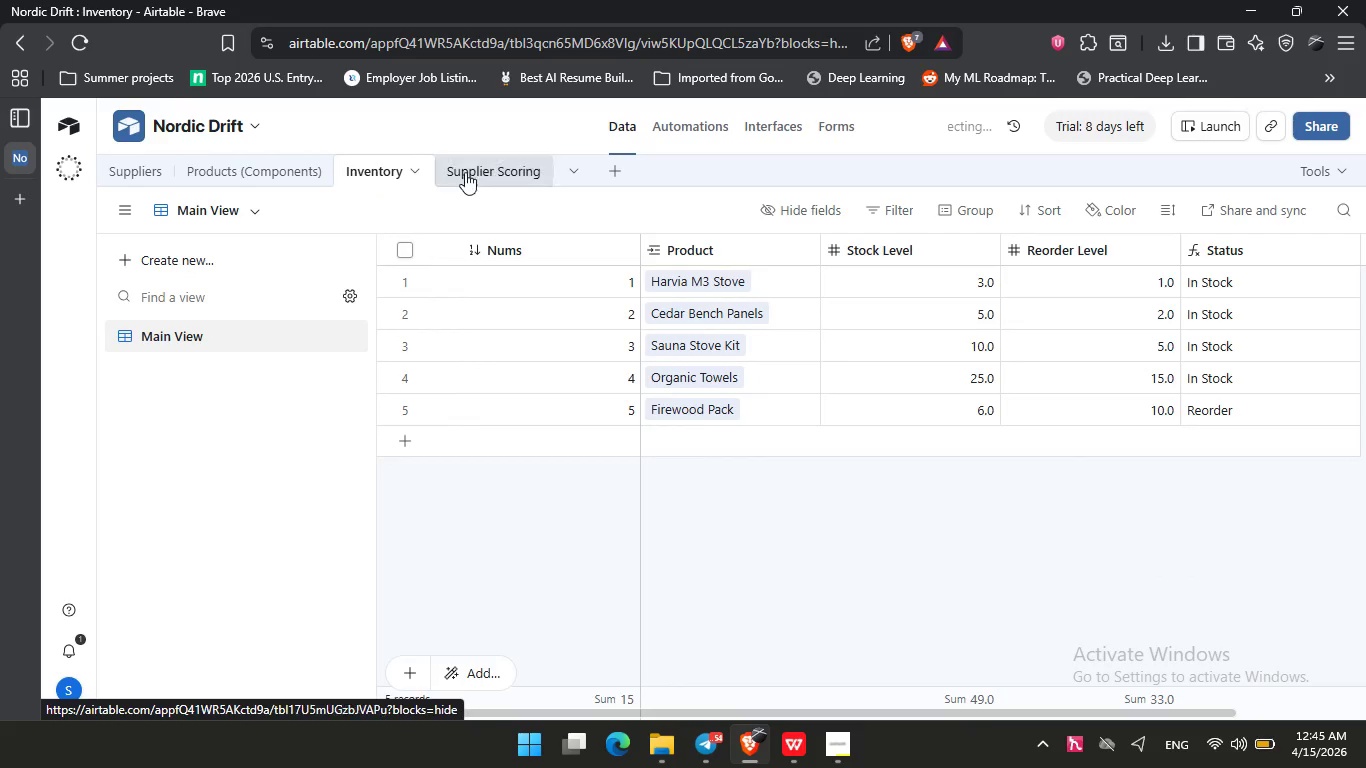 
left_click([469, 172])
 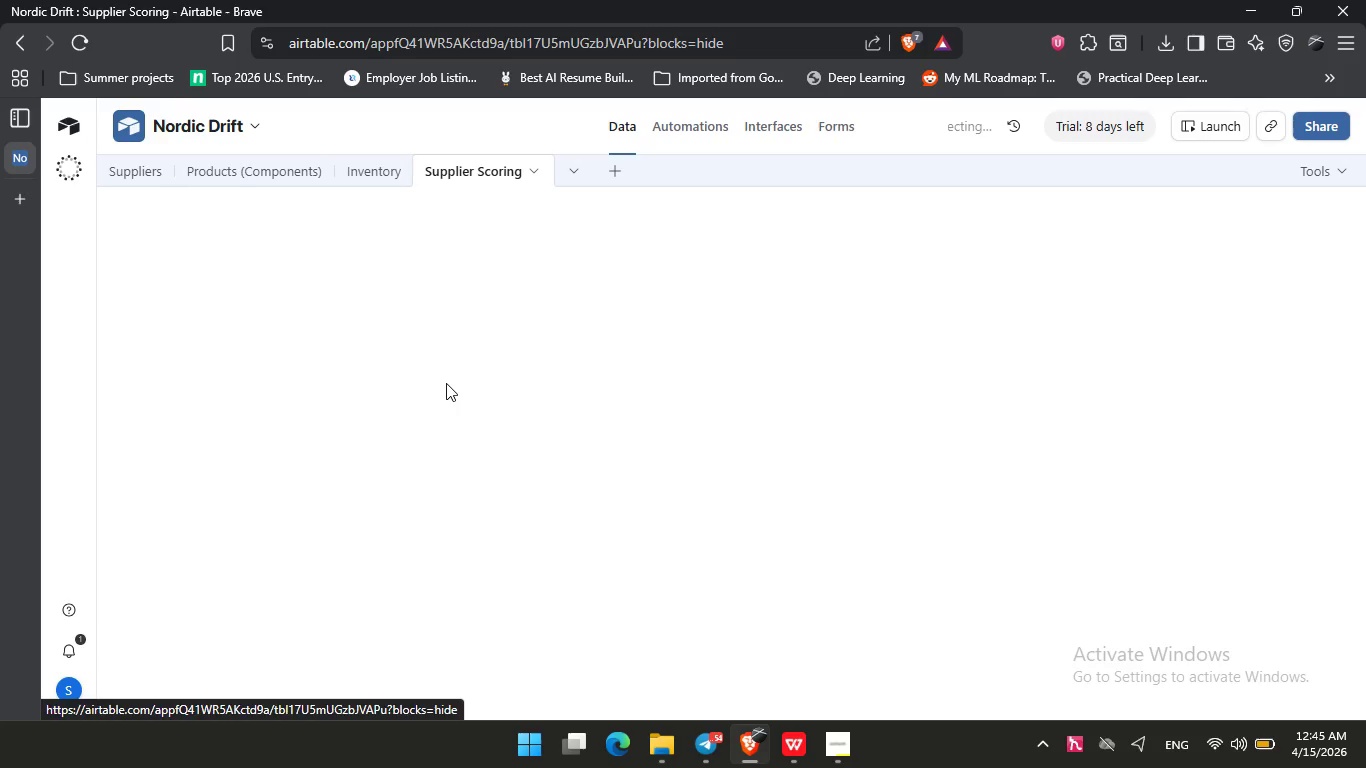 
scroll: coordinate [446, 380], scroll_direction: none, amount: 0.0
 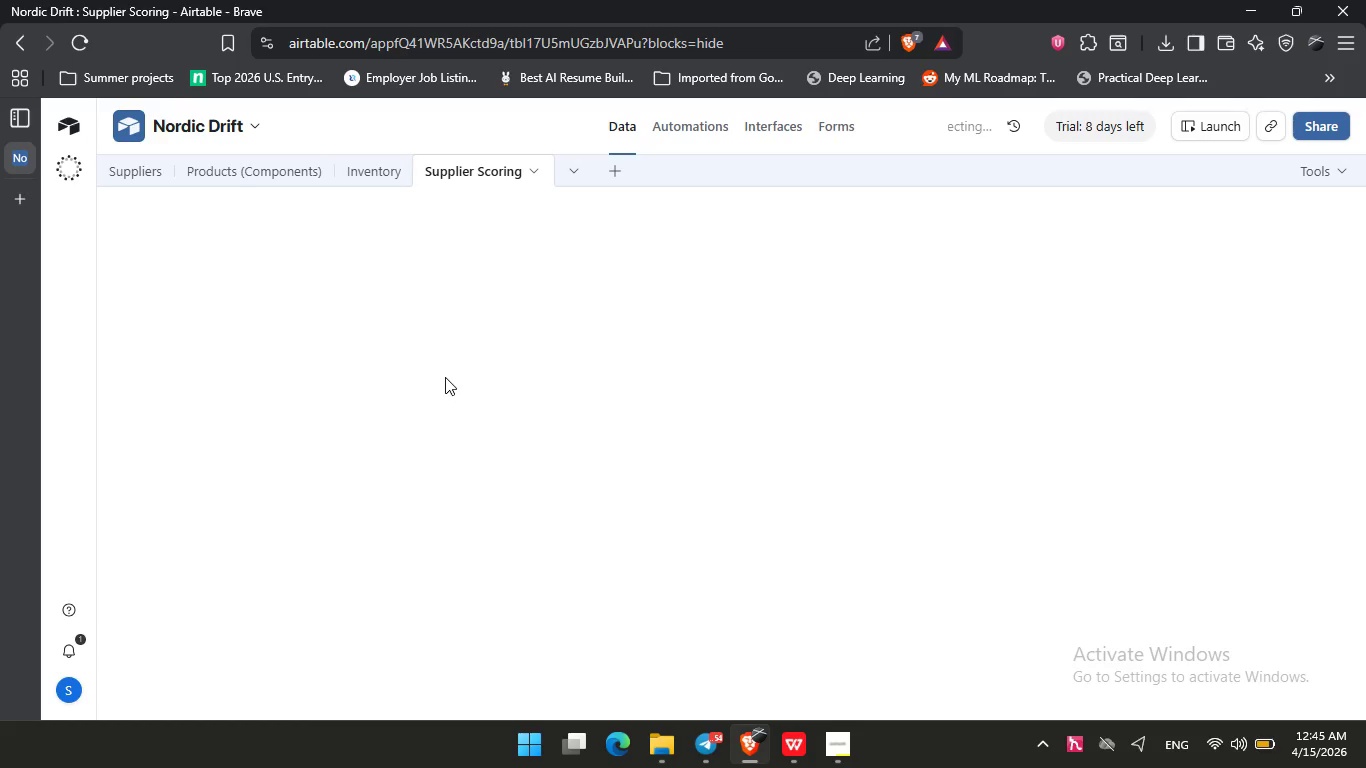 
left_click([76, 41])
 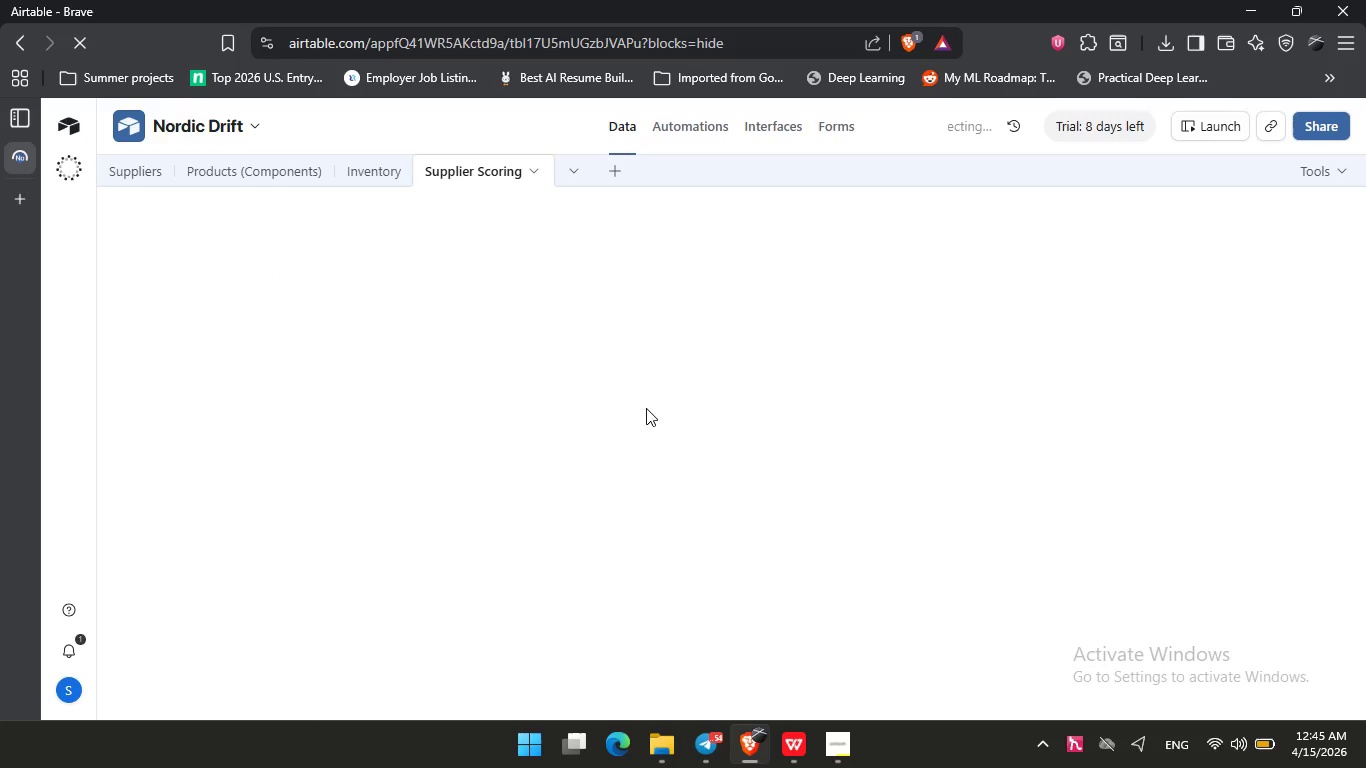 
wait(19.14)
 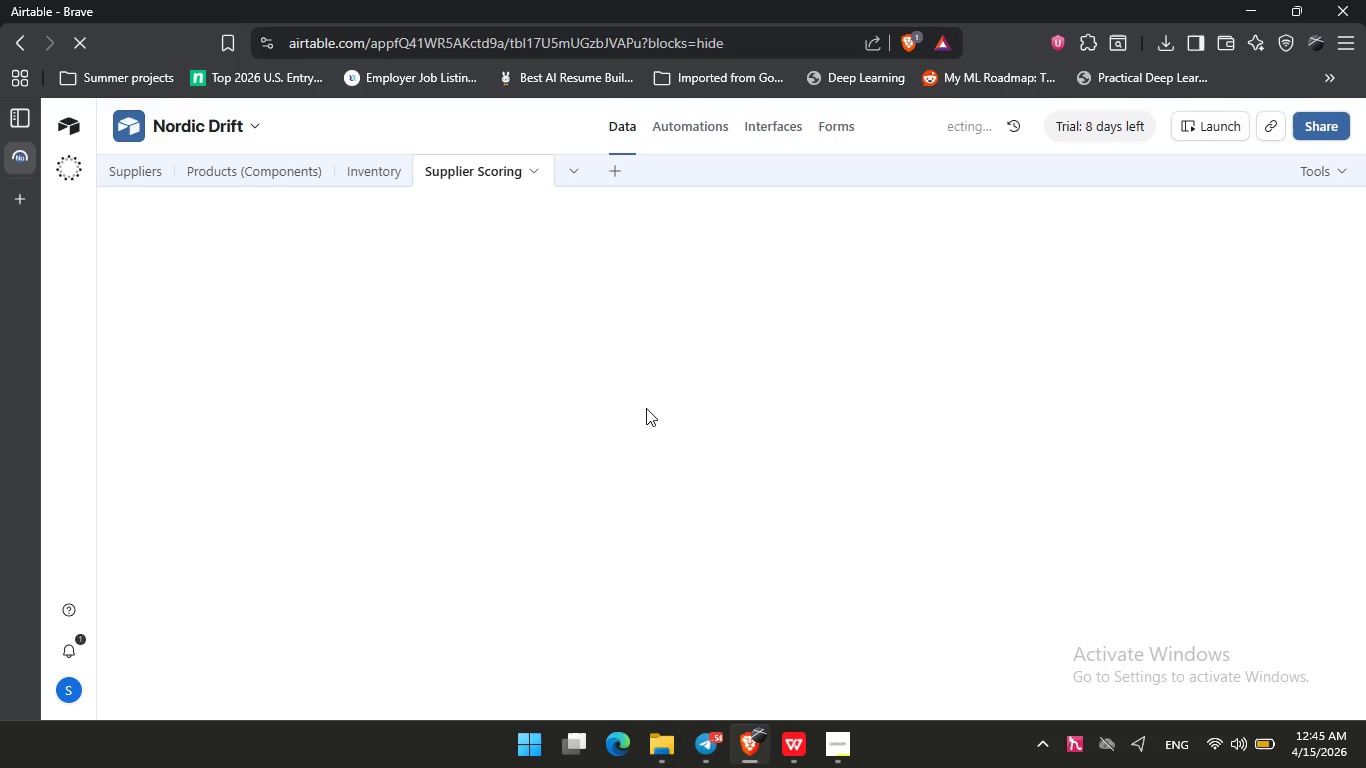 
left_click([788, 749])
 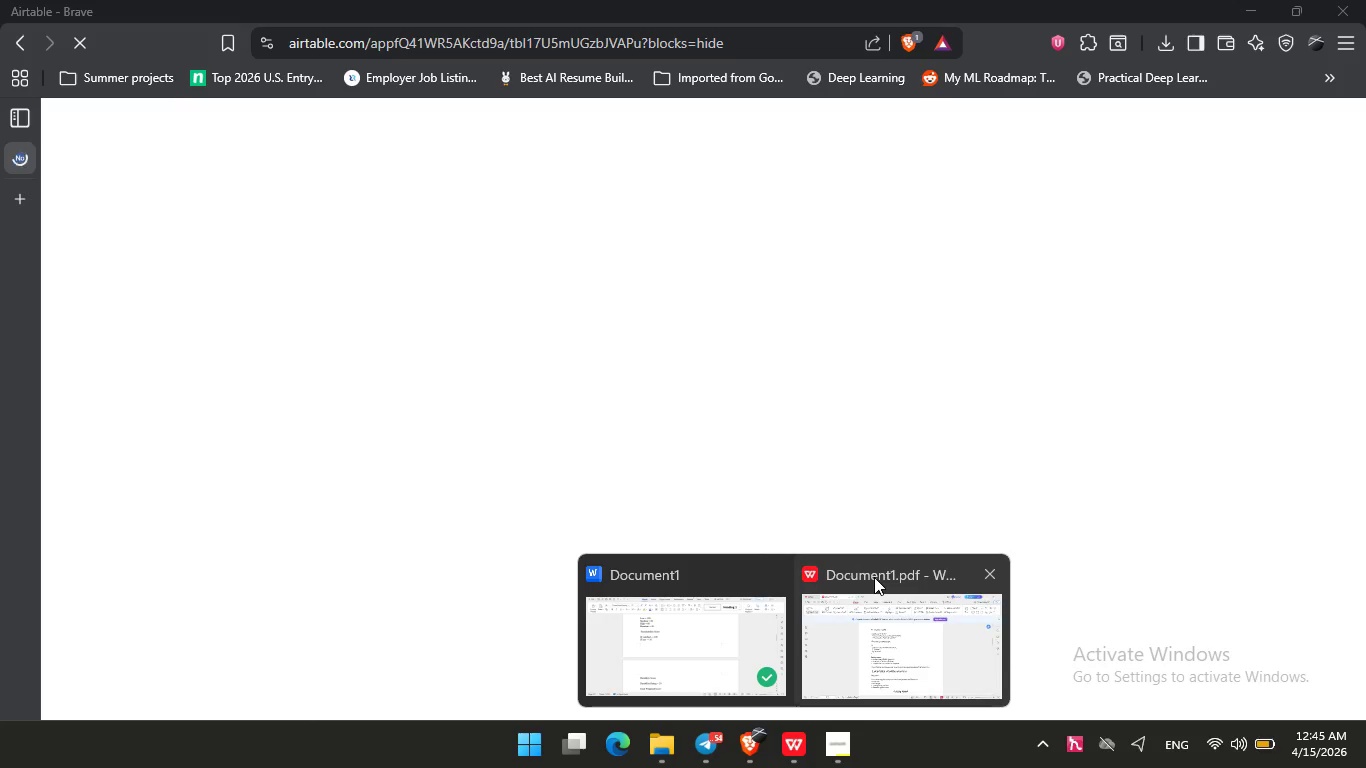 
left_click([874, 577])
 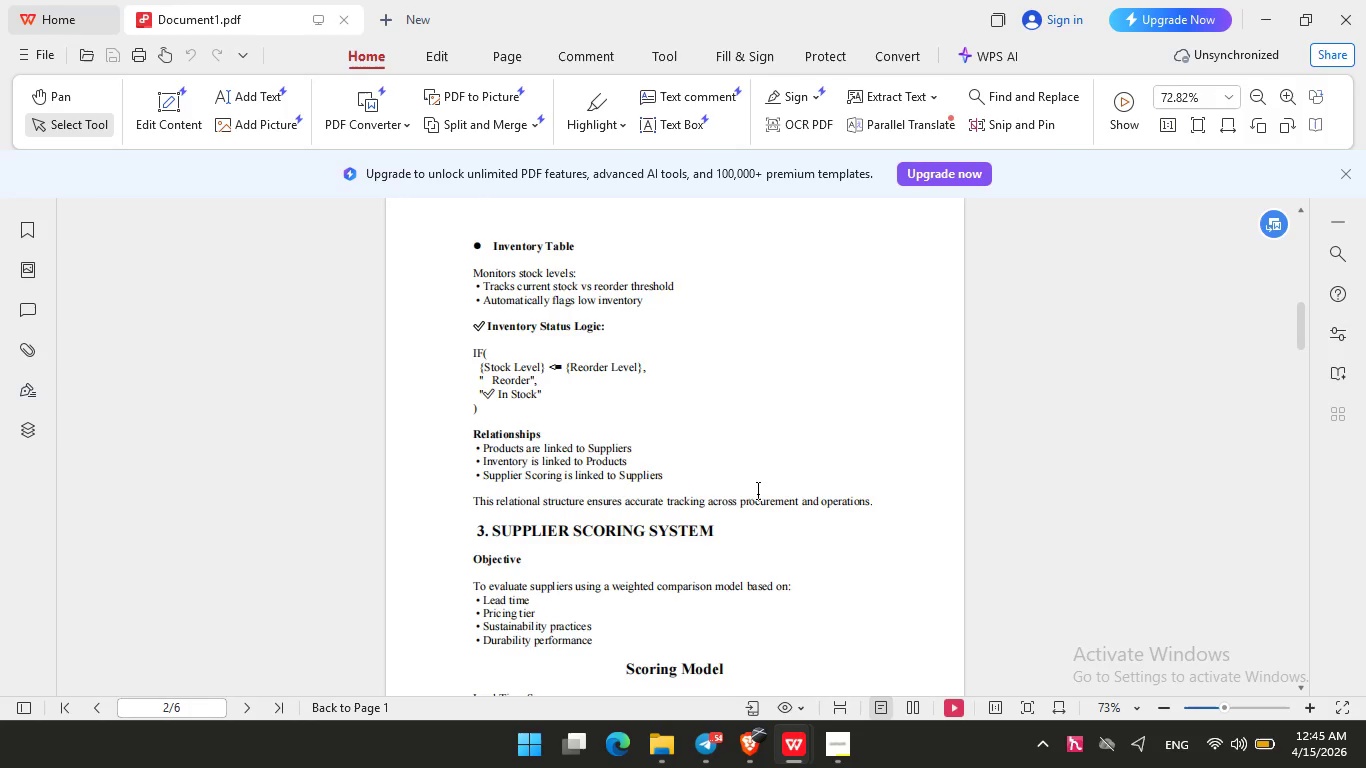 
scroll: coordinate [758, 494], scroll_direction: up, amount: 12.0
 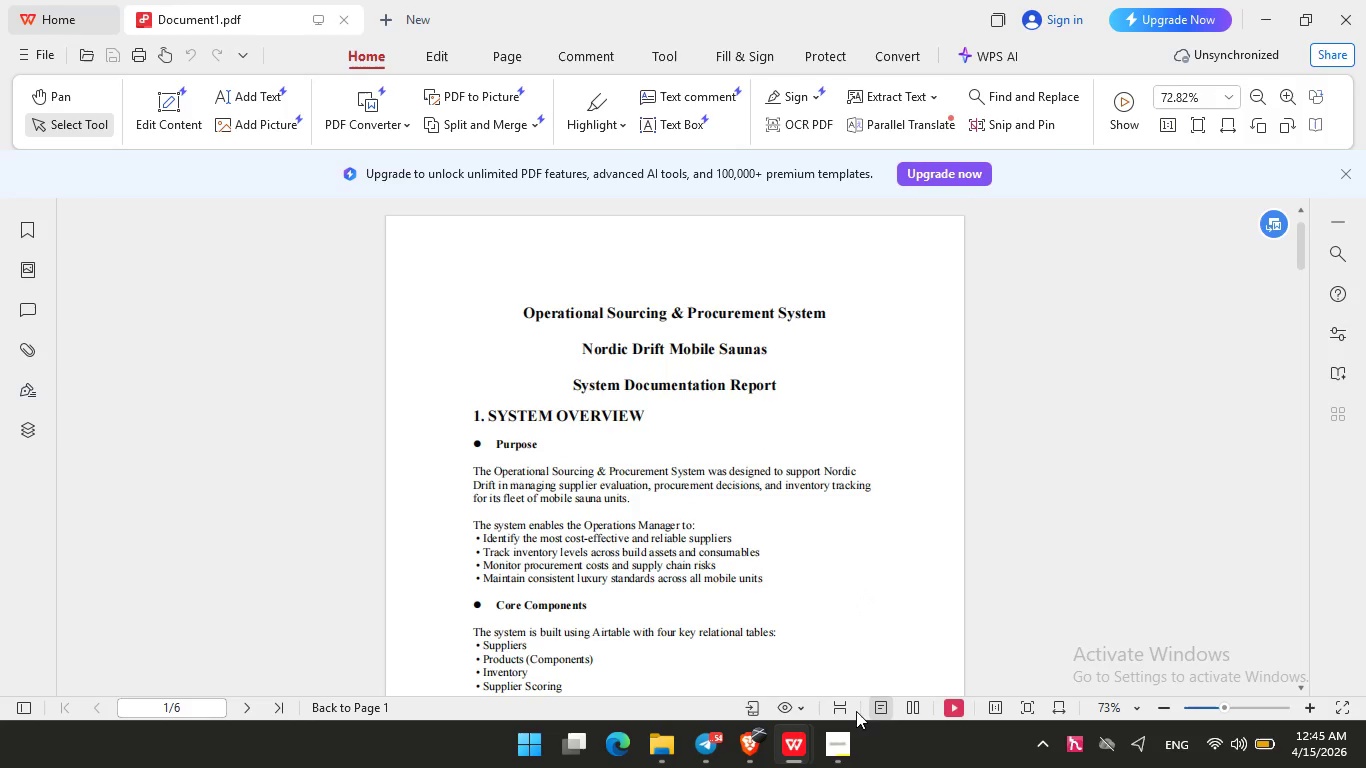 
left_click([846, 741])